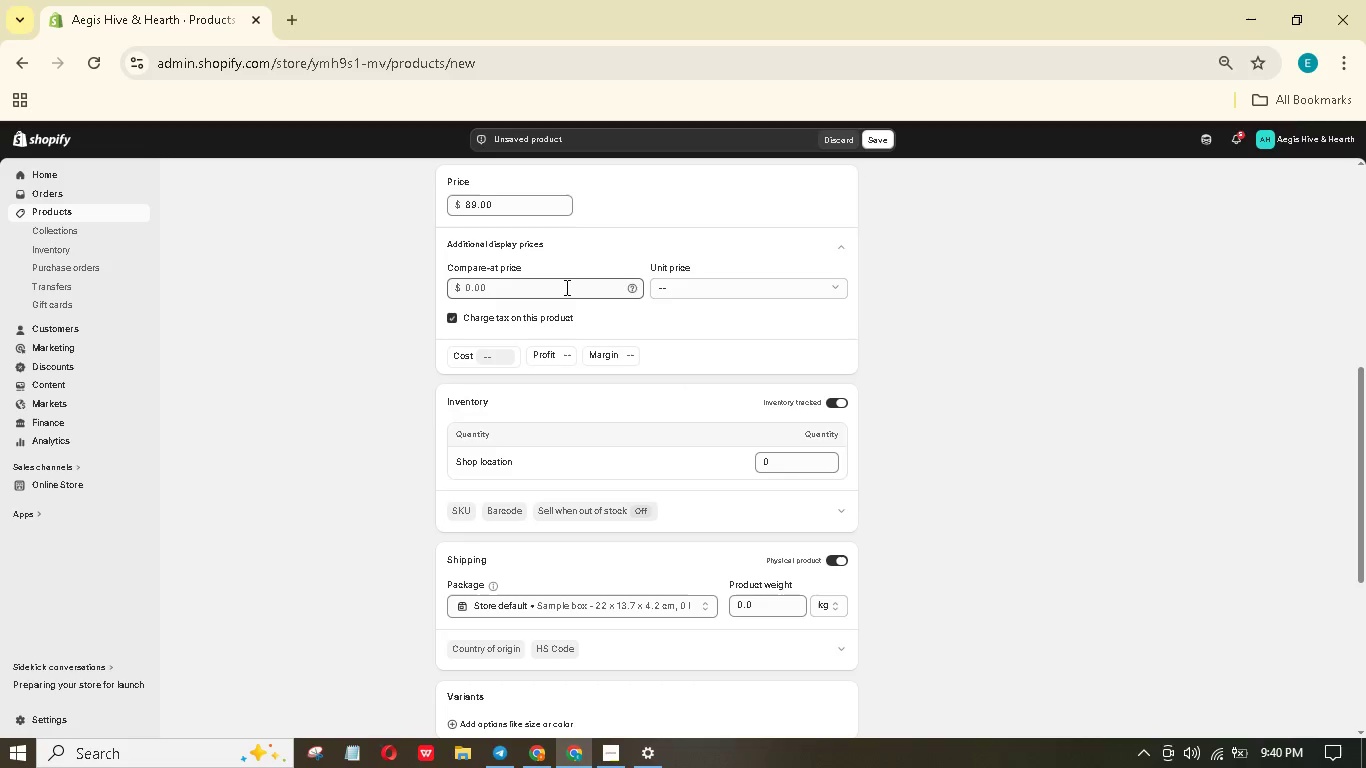 
left_click([559, 285])
 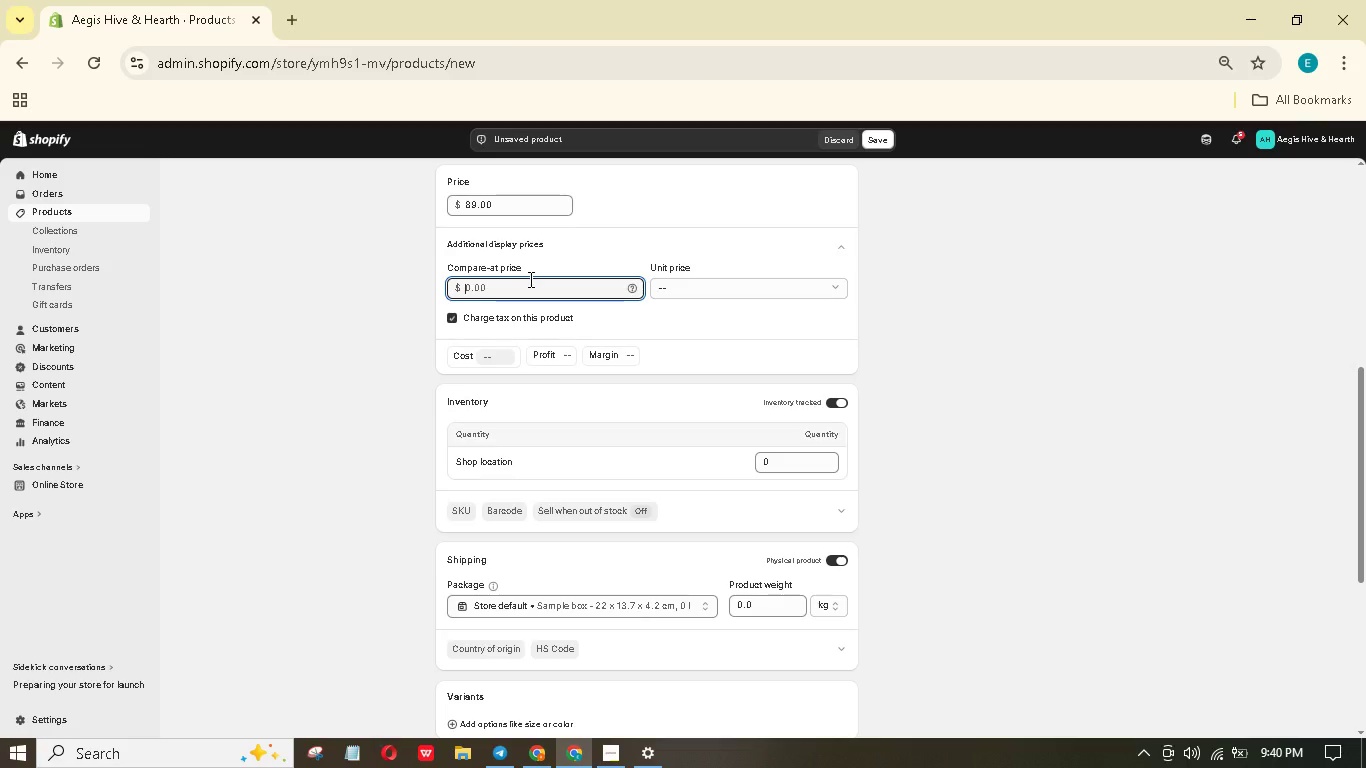 
wait(6.05)
 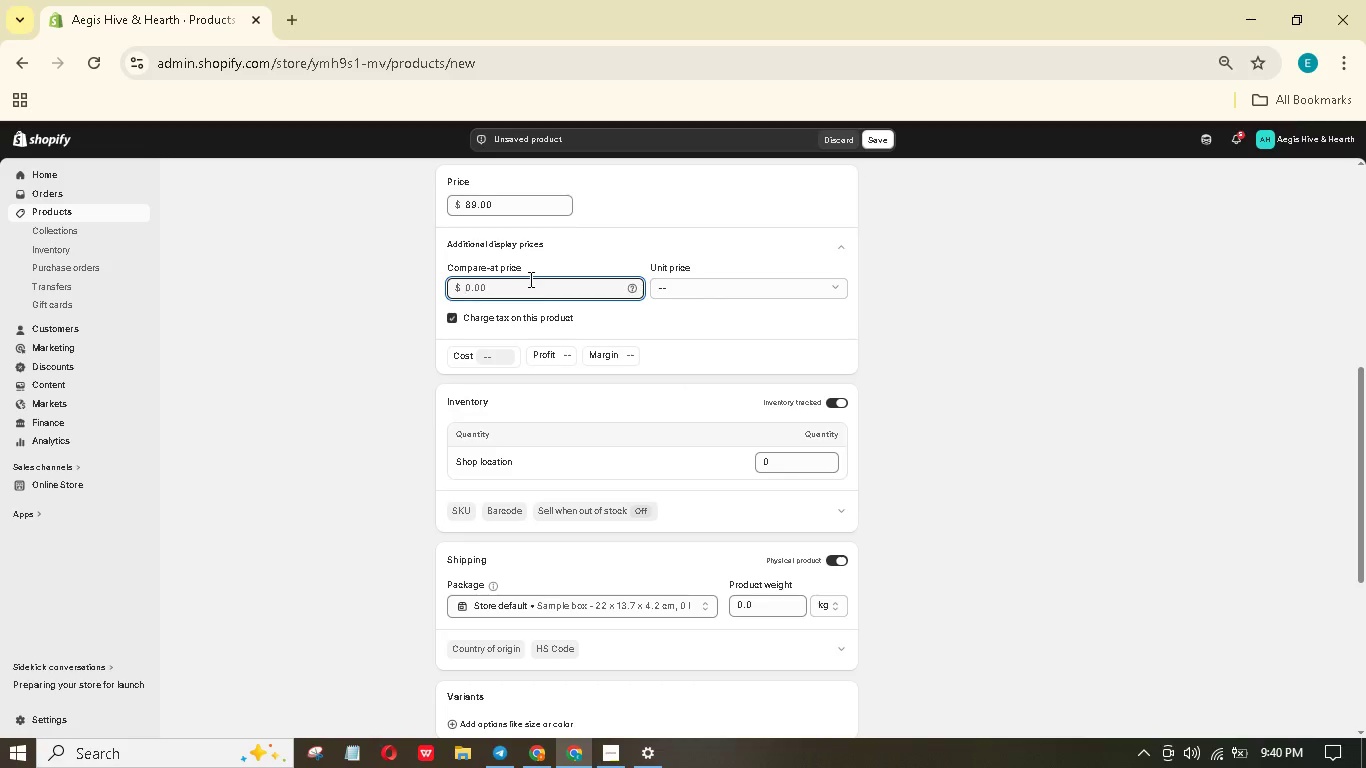 
key(Numpad1)
 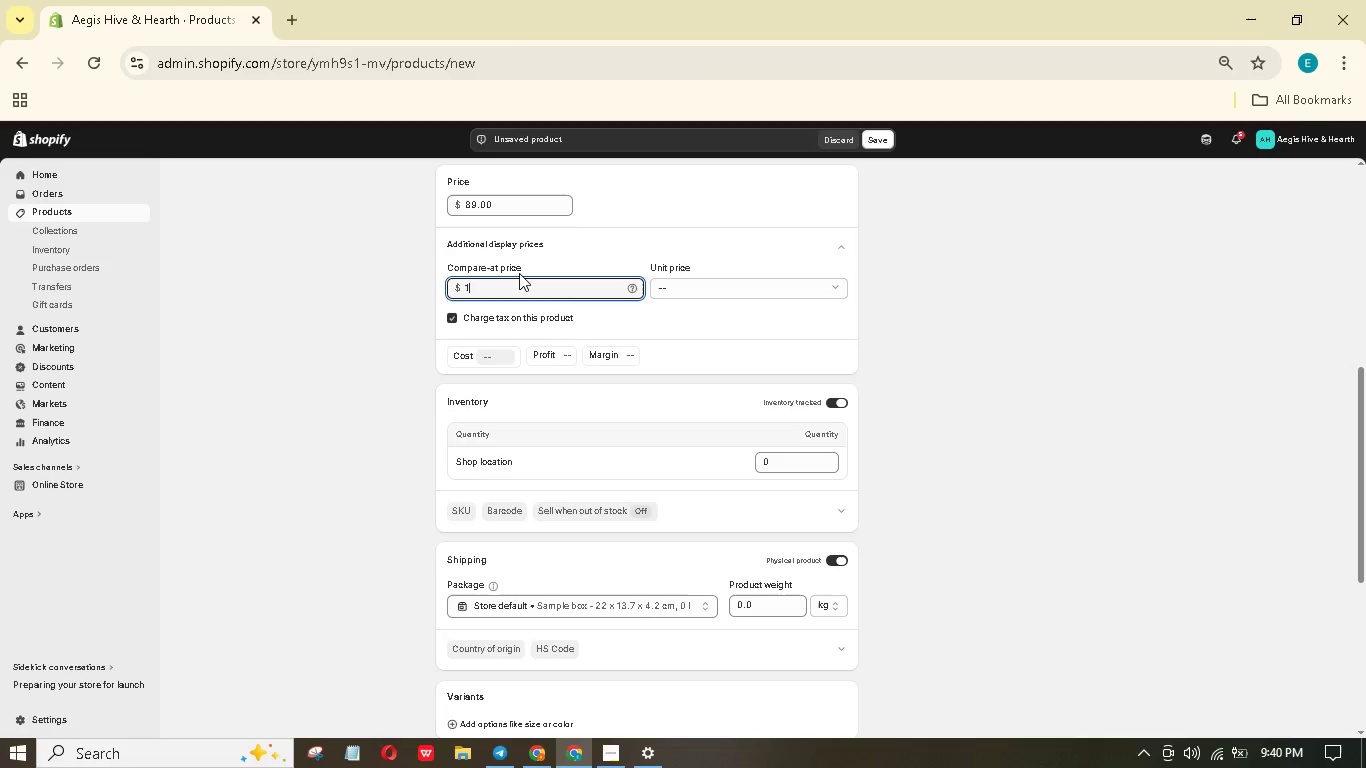 
key(Numpad0)
 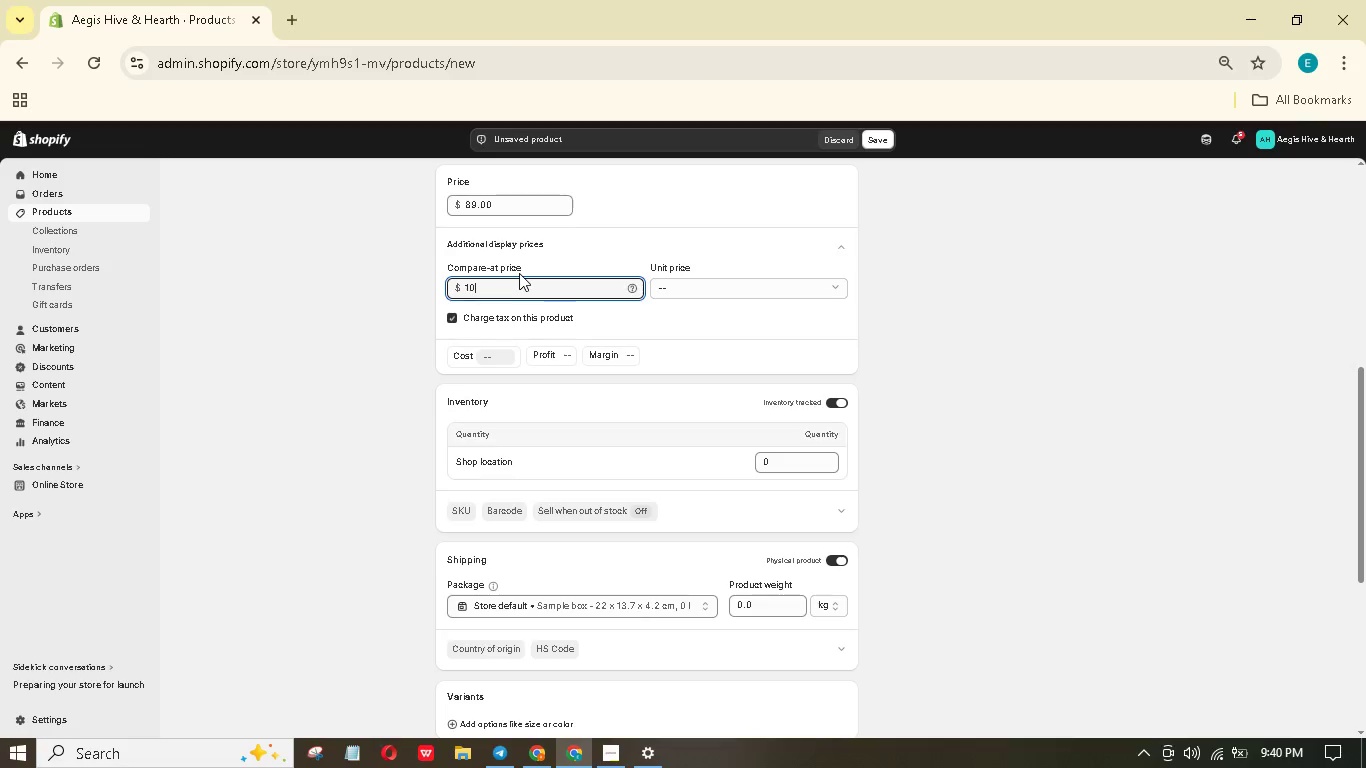 
key(Numpad0)
 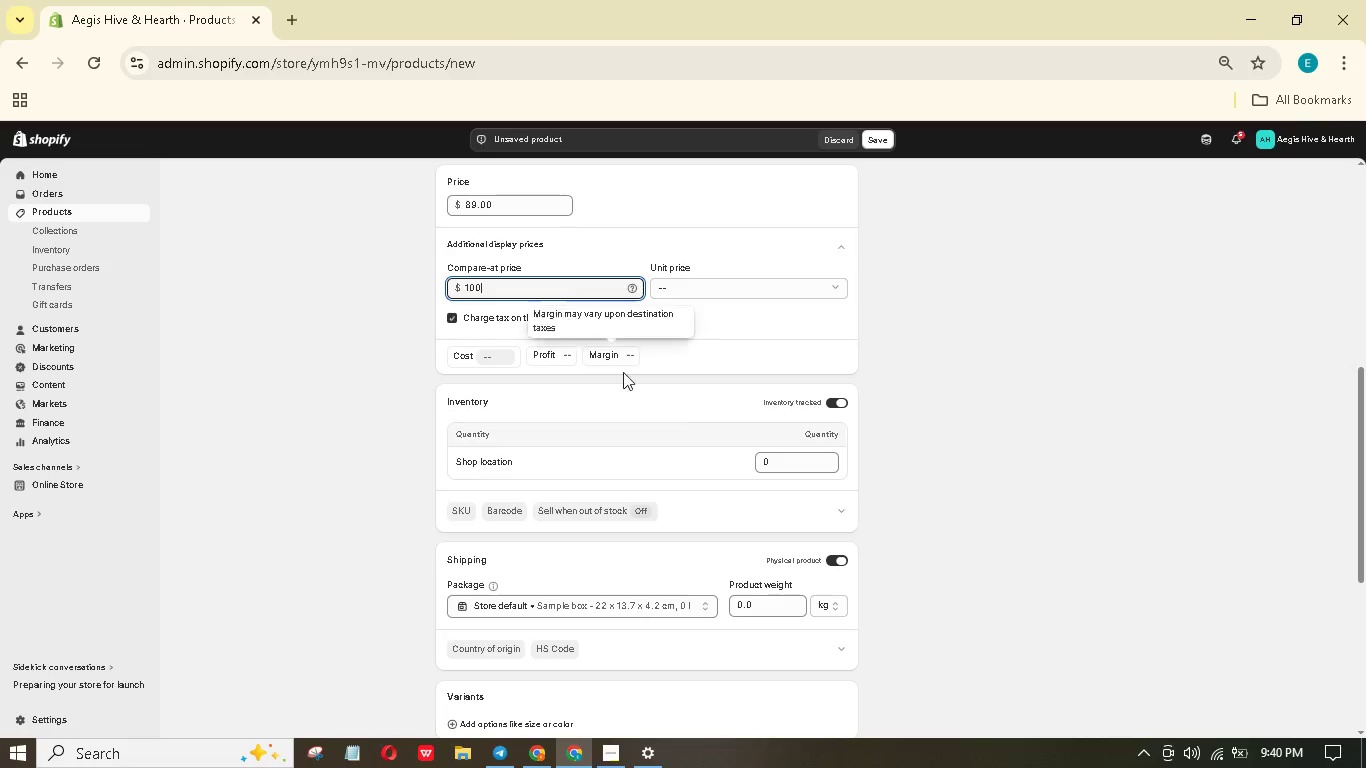 
left_click_drag(start_coordinate=[776, 456], to_coordinate=[756, 454])
 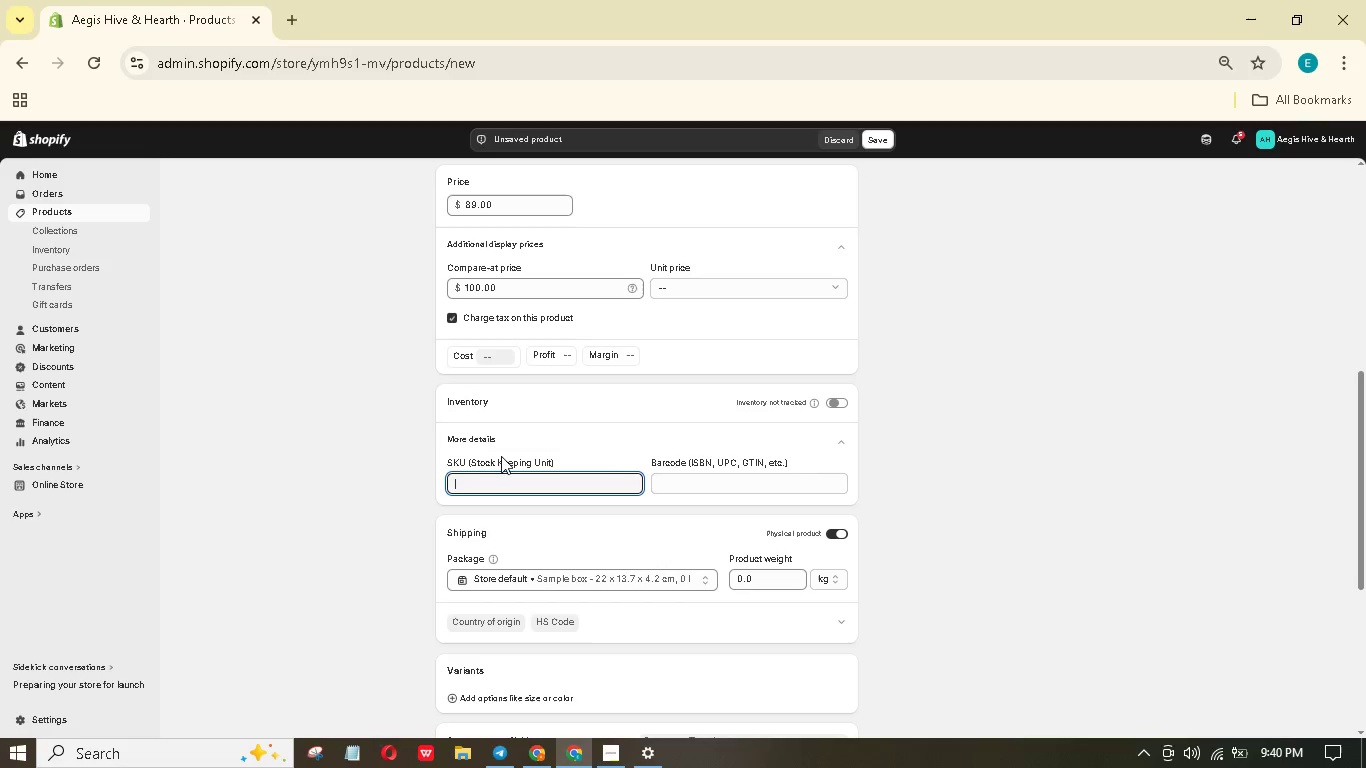 
wait(5.2)
 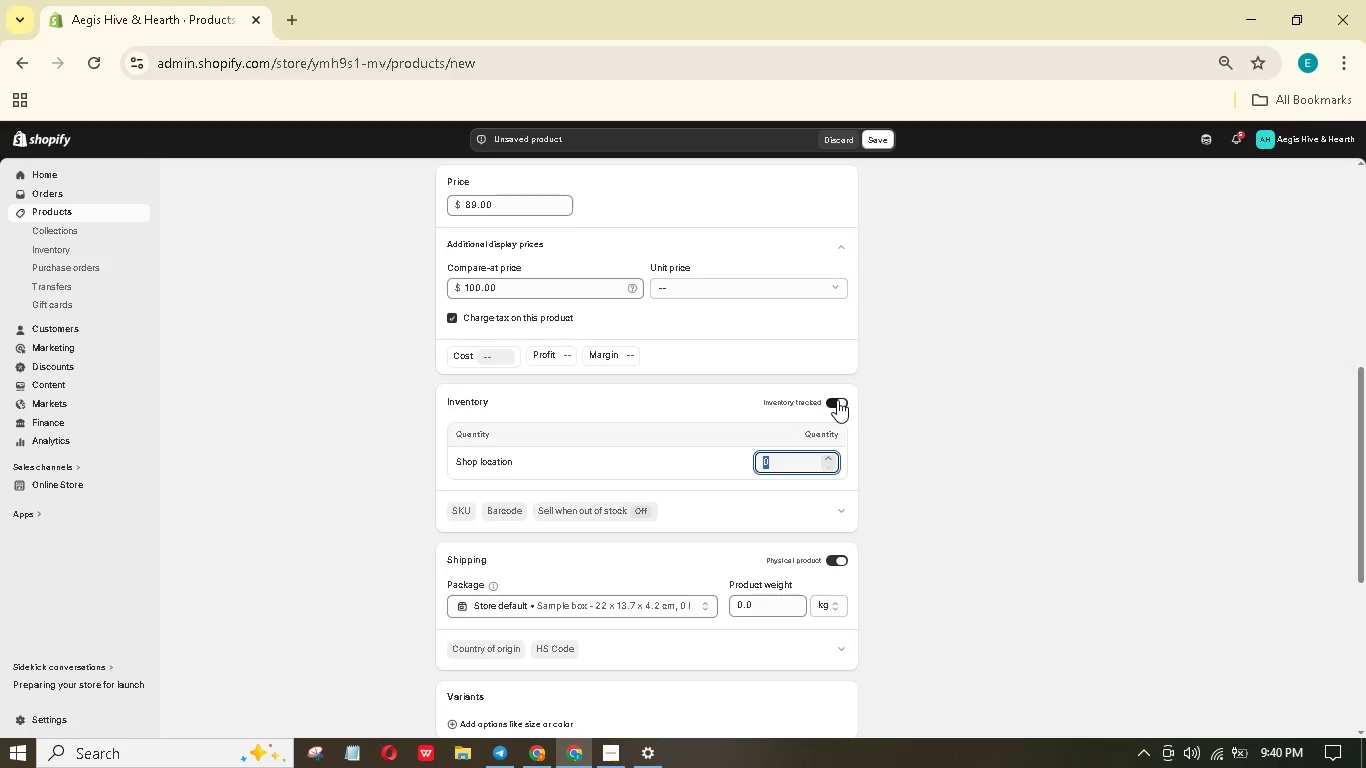 
type(AEG-COMP-)
key(Backspace)
 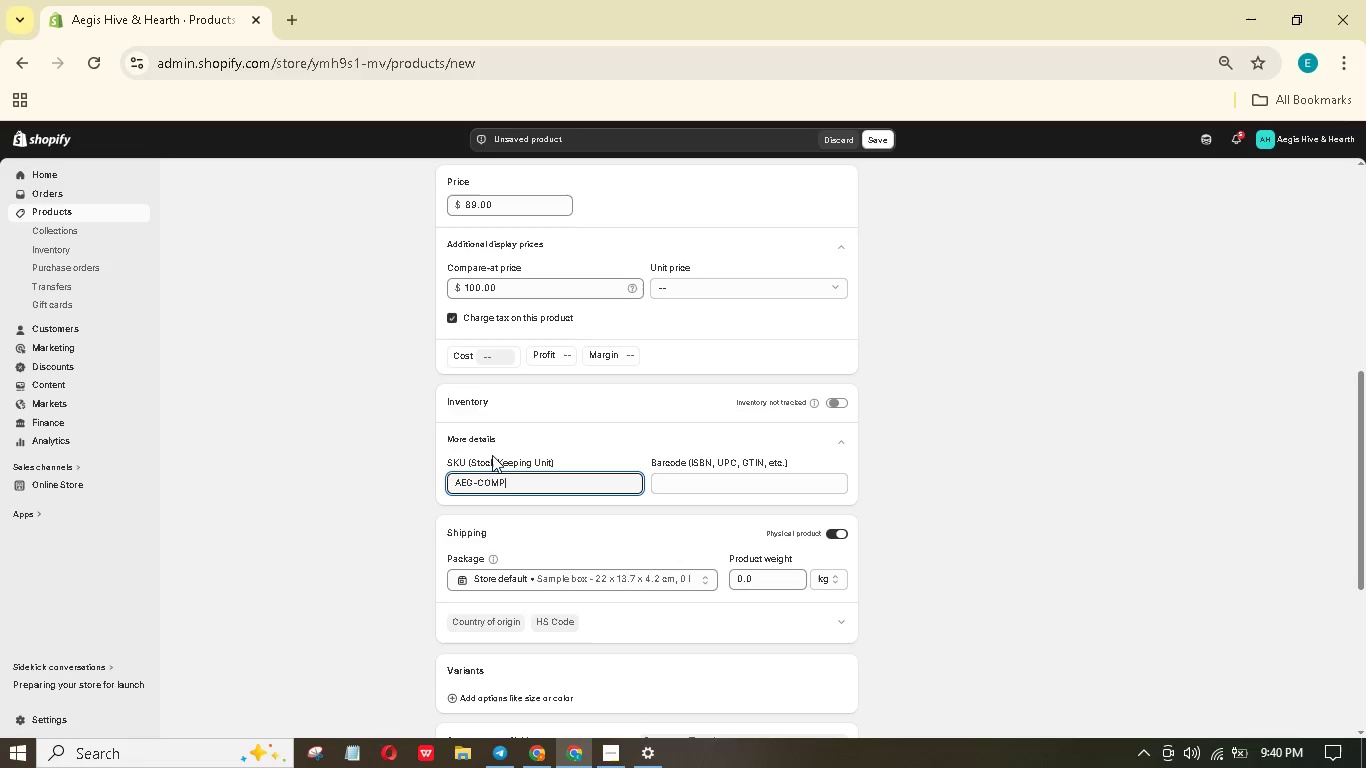 
double_click([833, 532])
 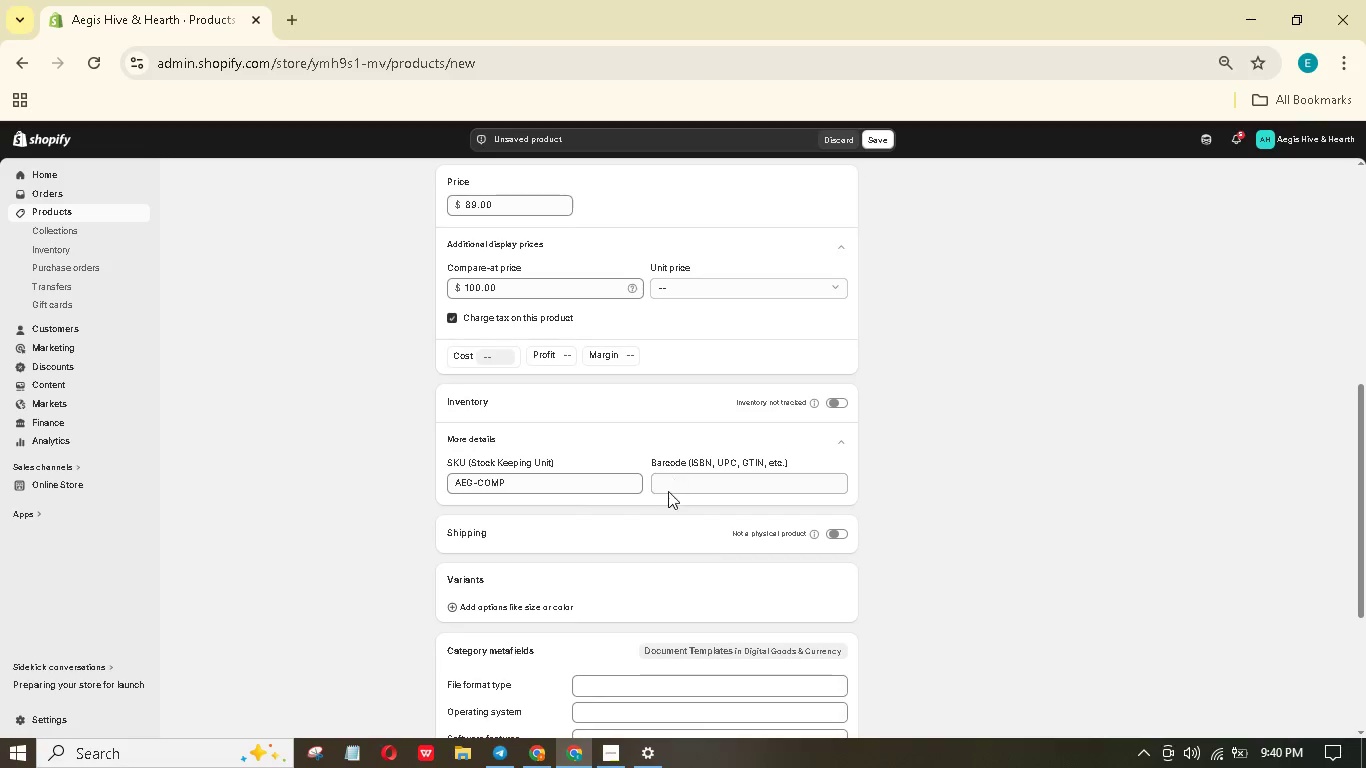 
scroll: coordinate [667, 484], scroll_direction: down, amount: 2.0
 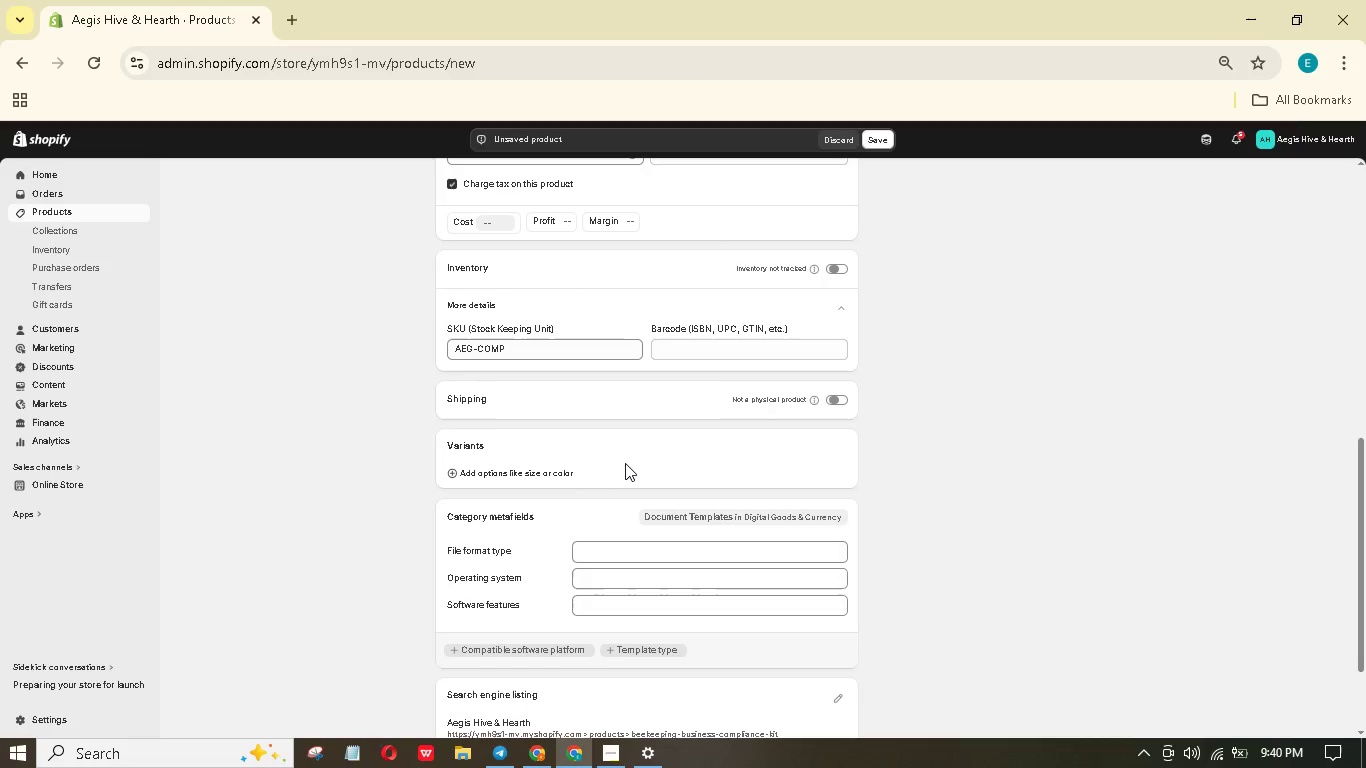 
mouse_move([548, 459])
 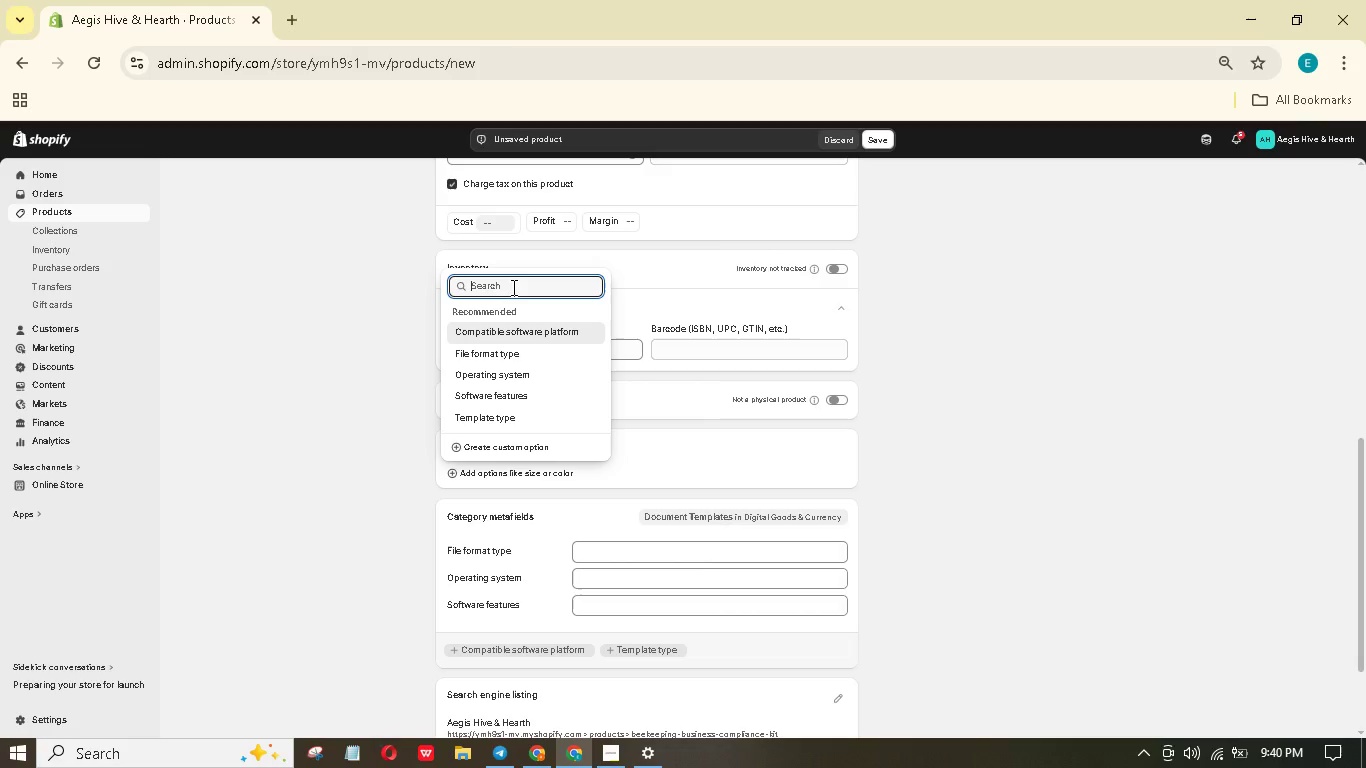 
left_click([512, 287])
 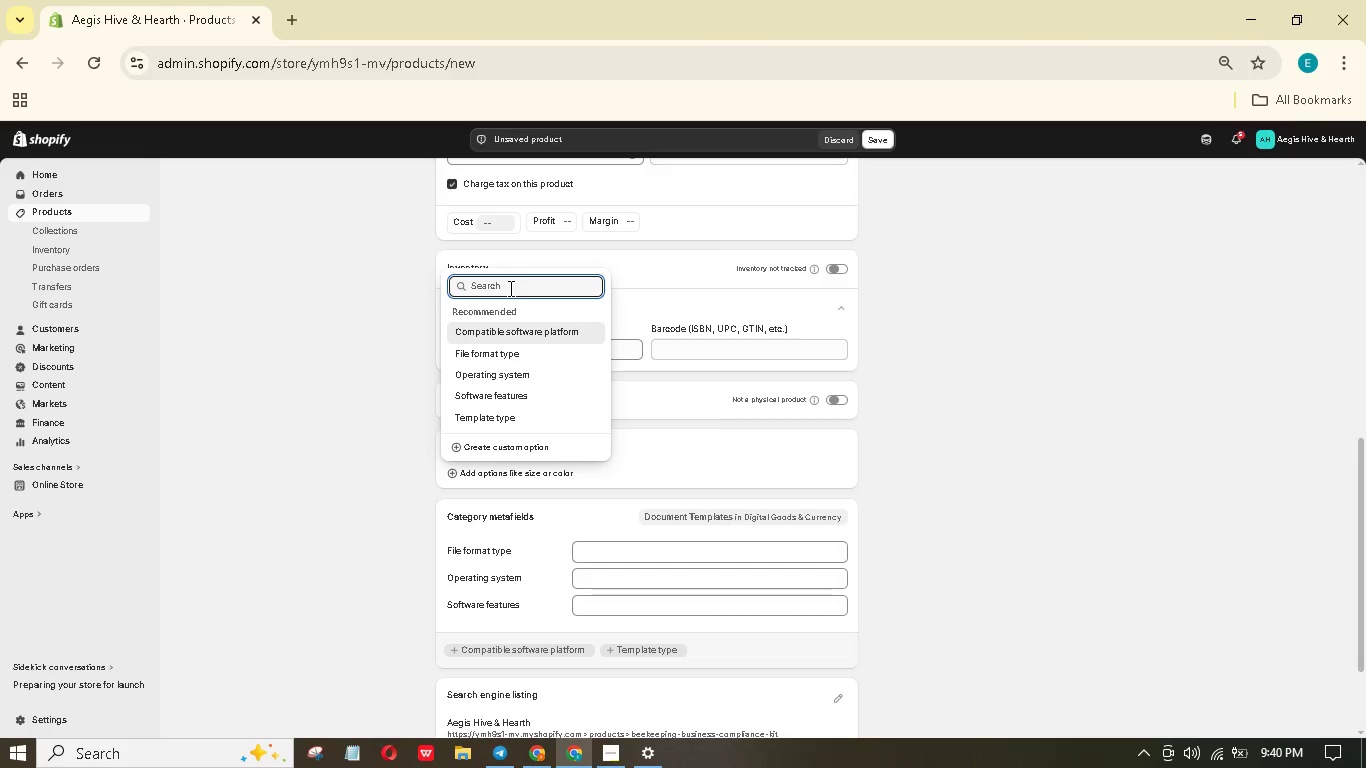 
wait(16.95)
 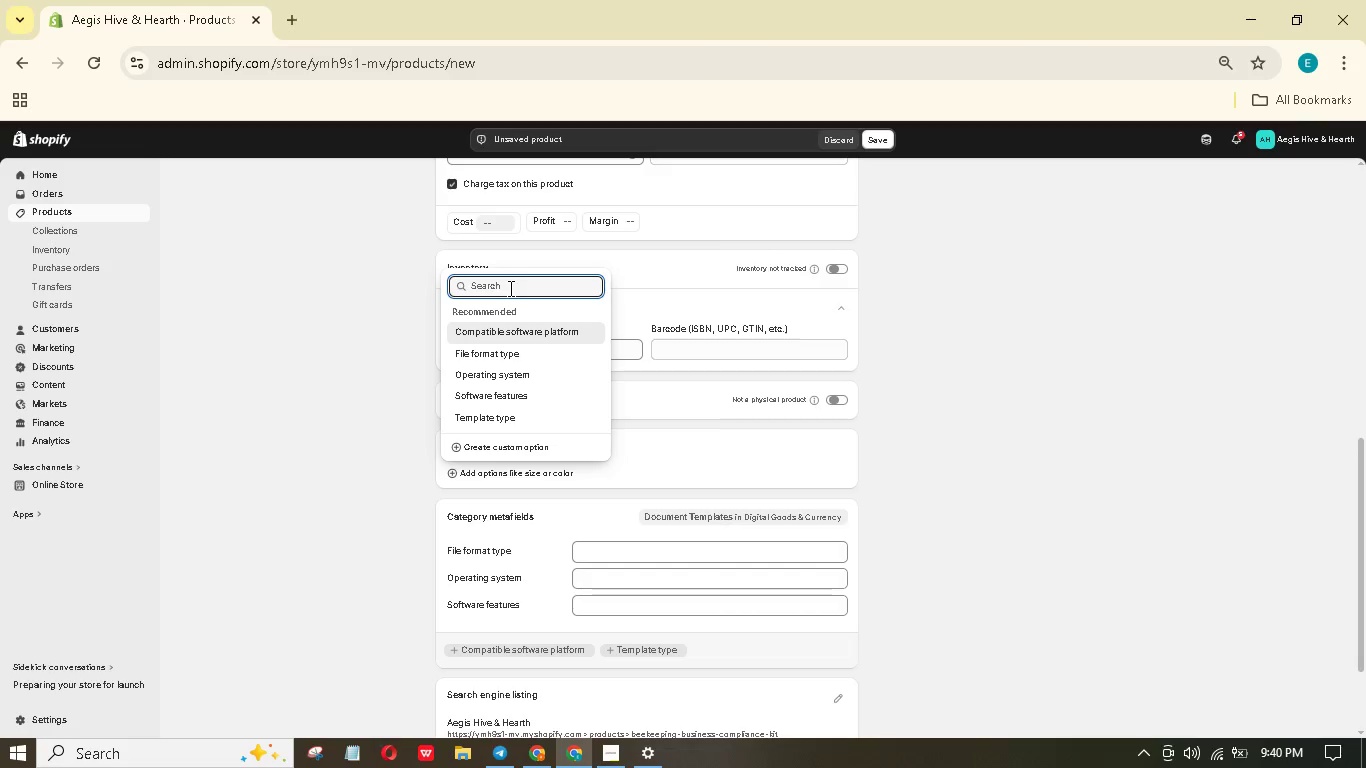 
hold_key(key=ShiftLeft, duration=1.5)
 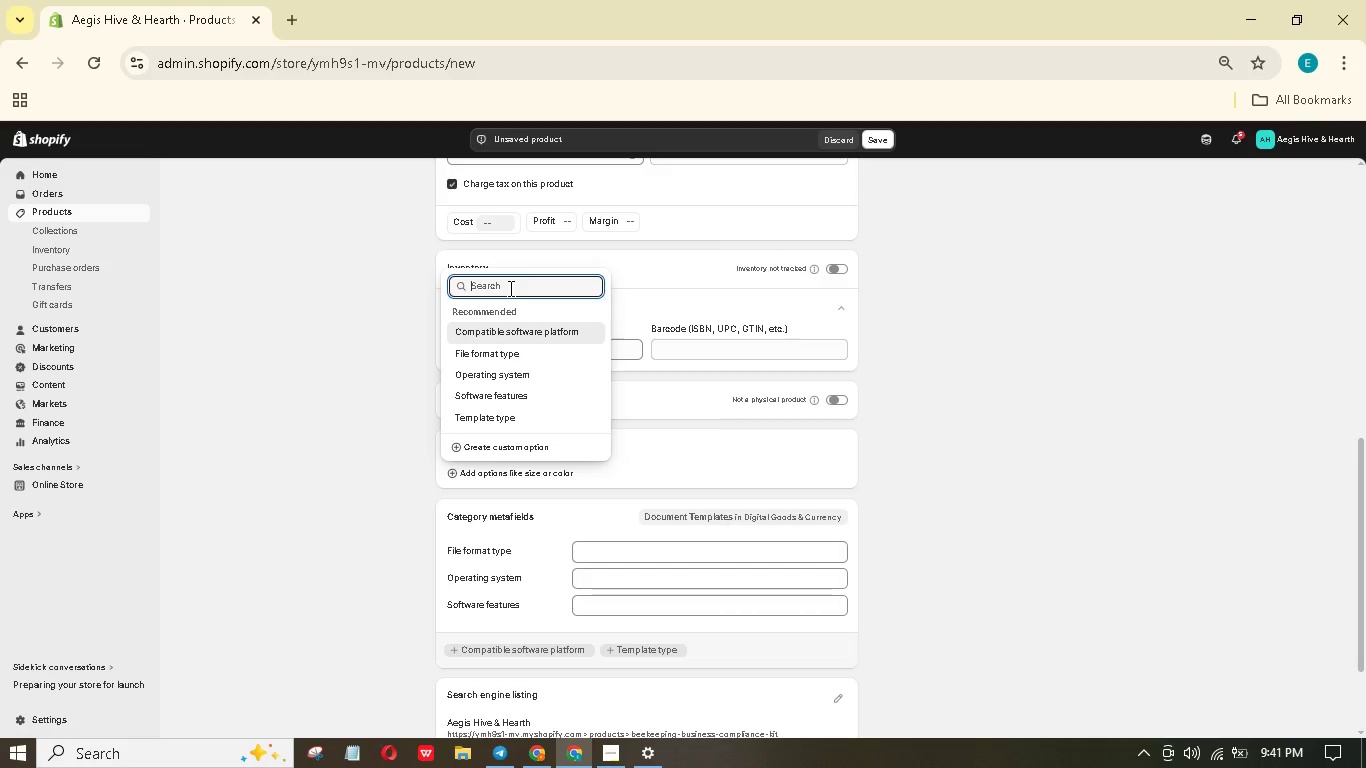 
hold_key(key=ShiftLeft, duration=1.51)
 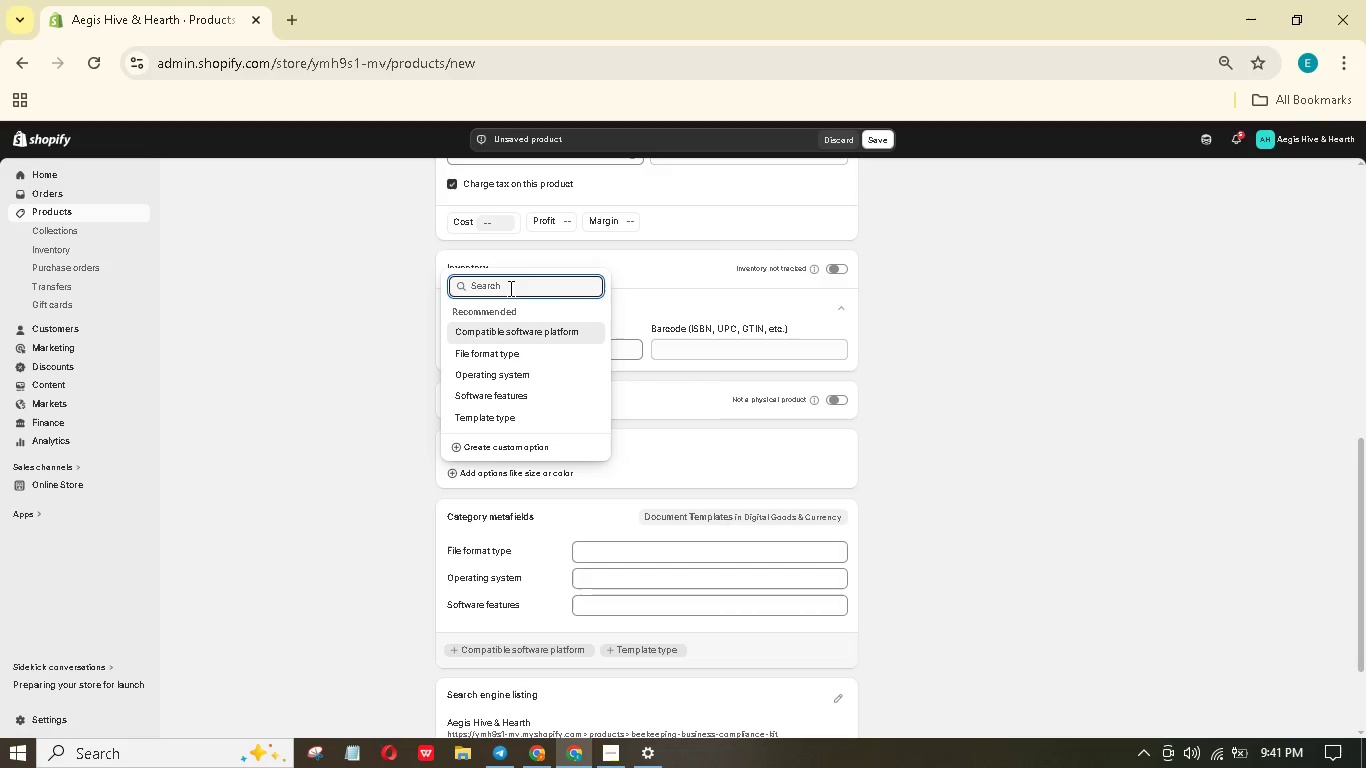 
key(Shift+H)
 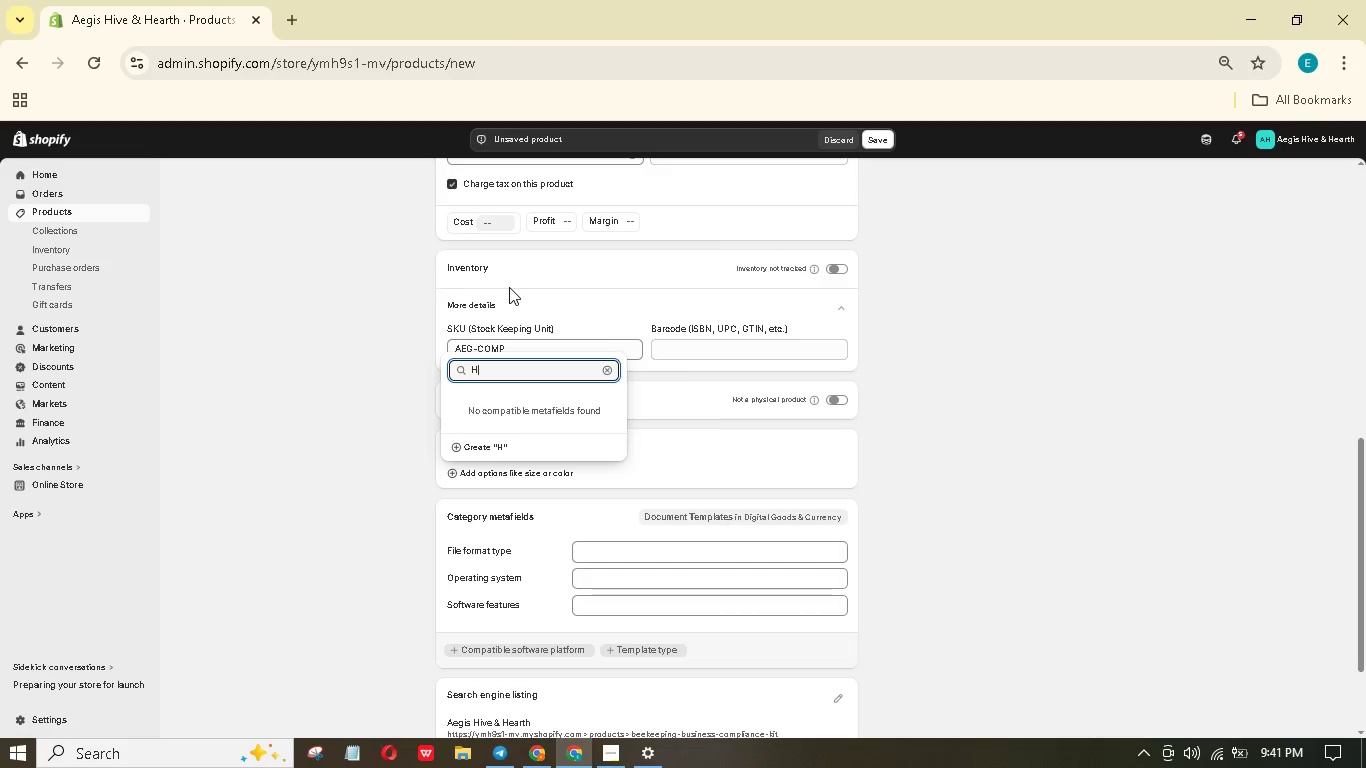 
key(Backspace)
 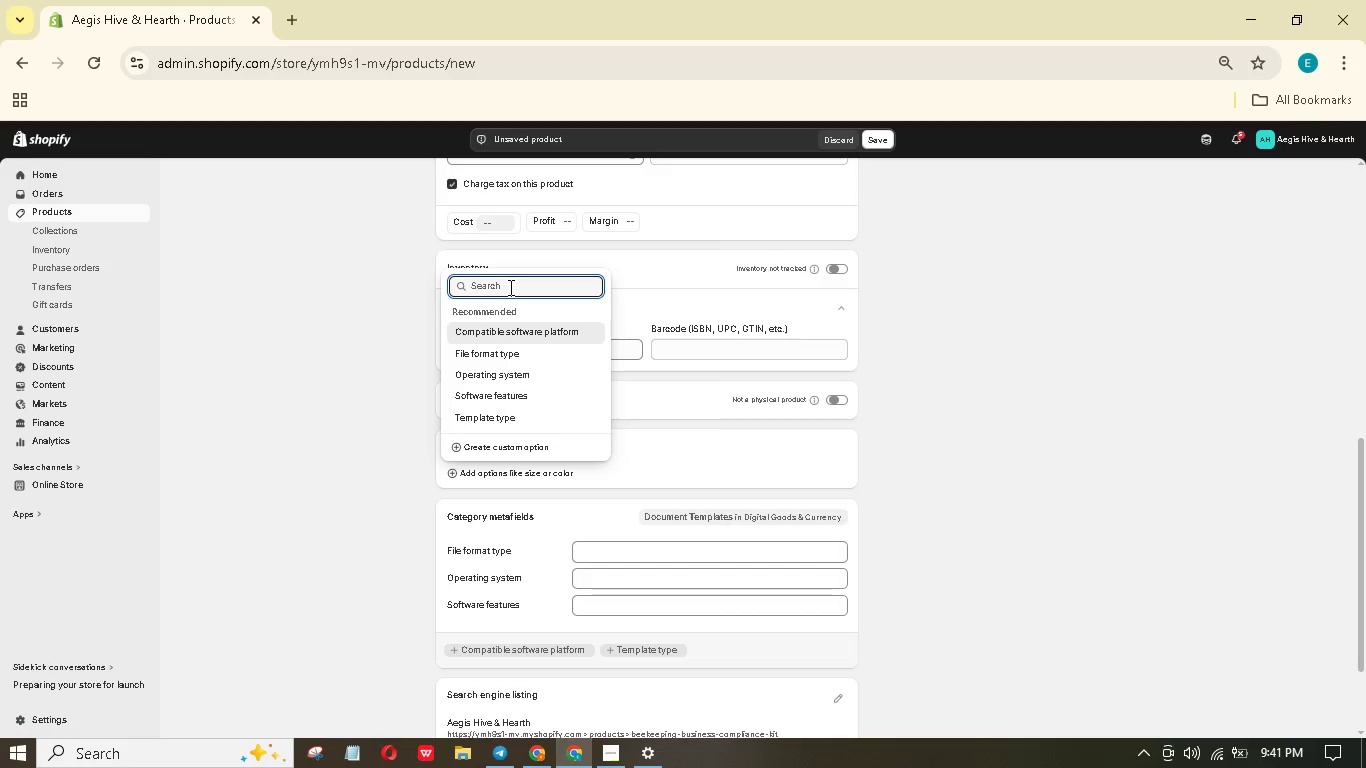 
wait(9.55)
 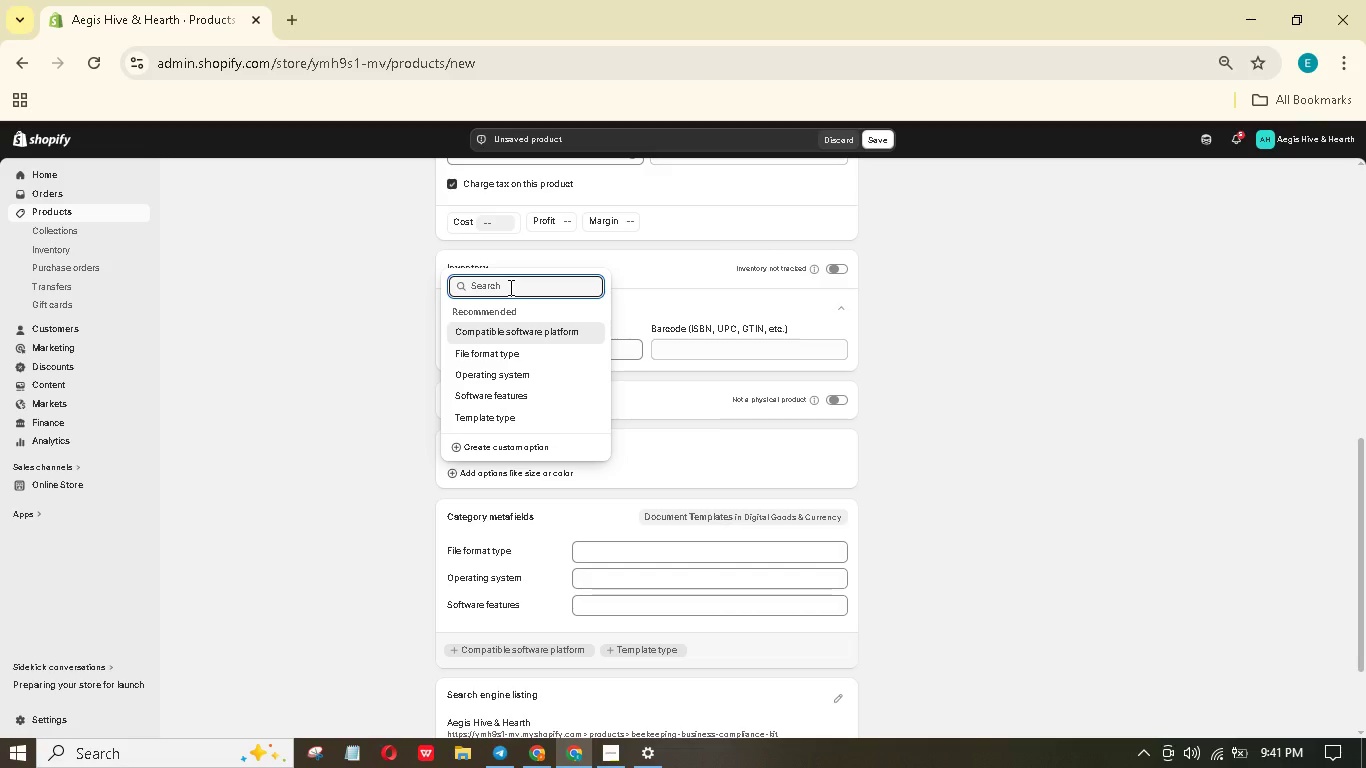 
type(Business Size)
 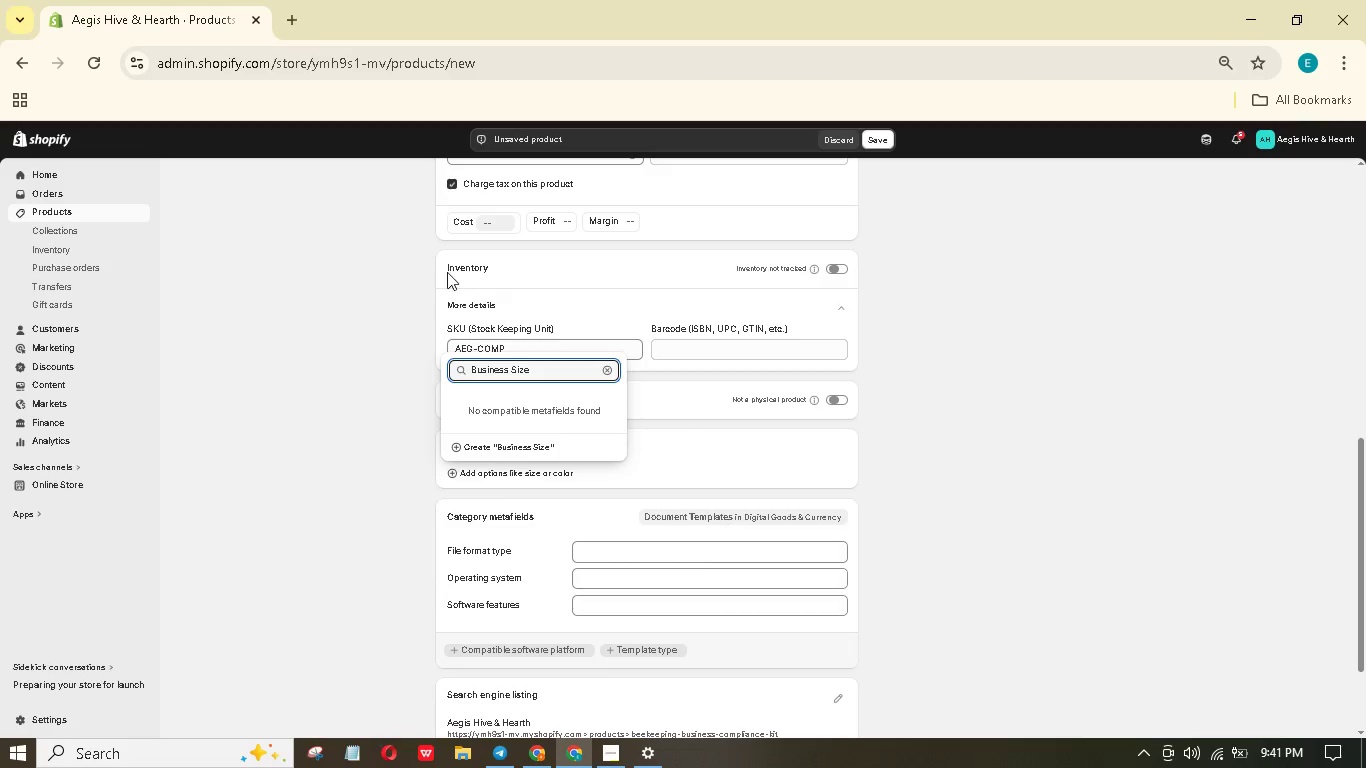 
left_click([541, 447])
 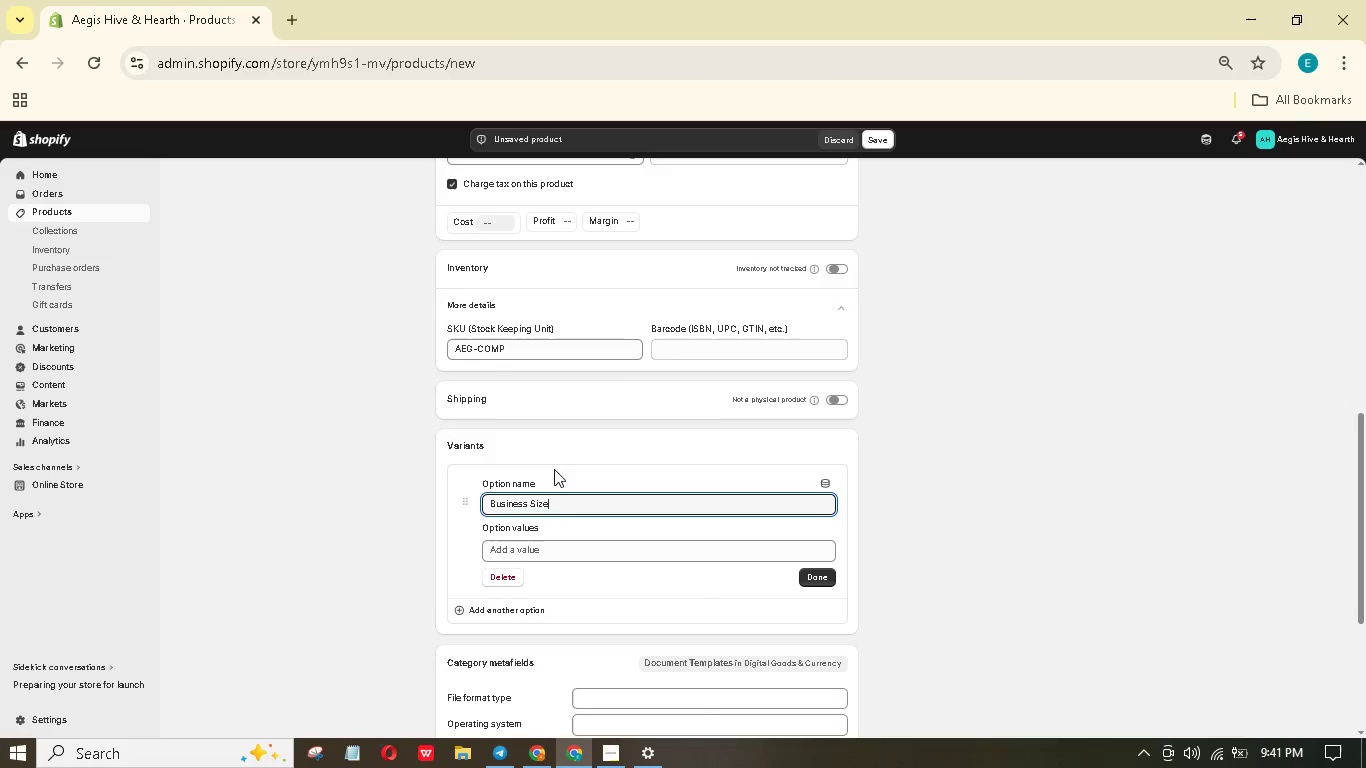 
left_click([581, 555])
 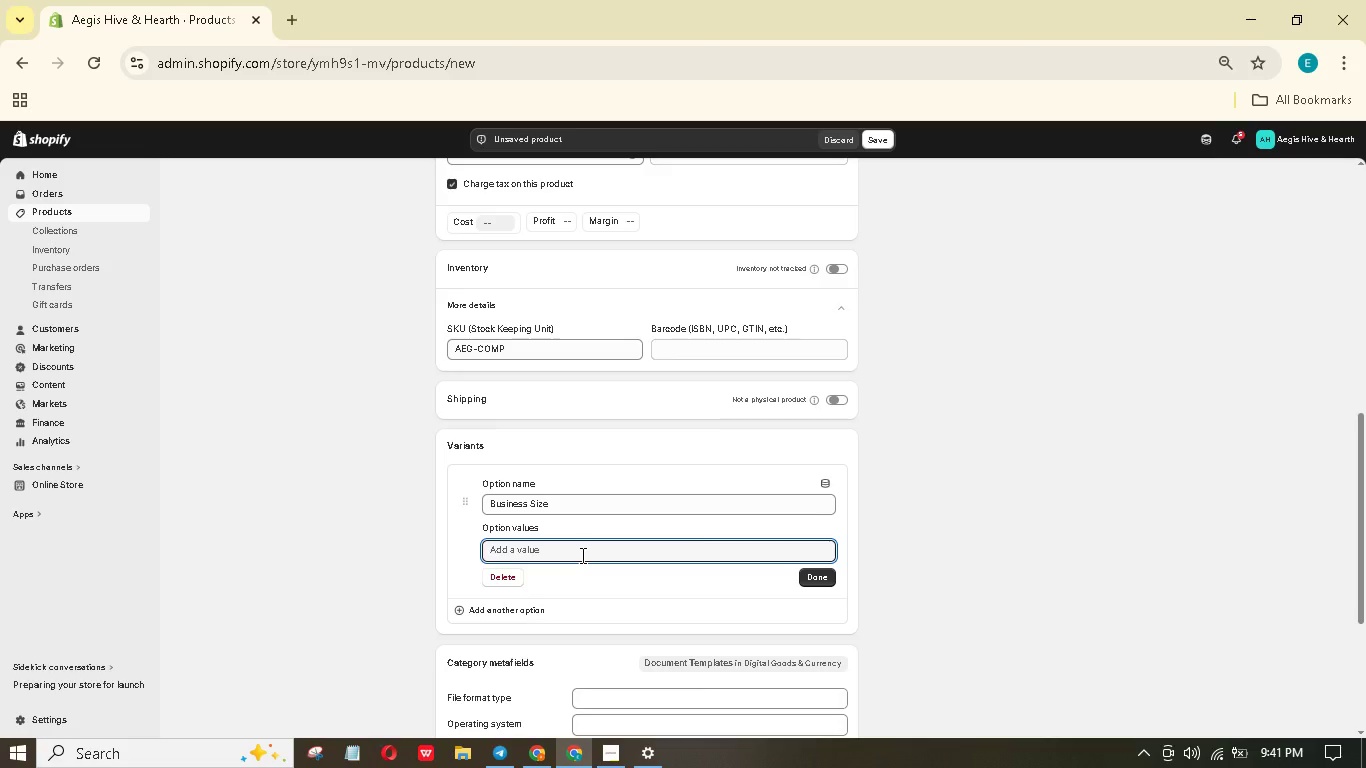 
wait(6.03)
 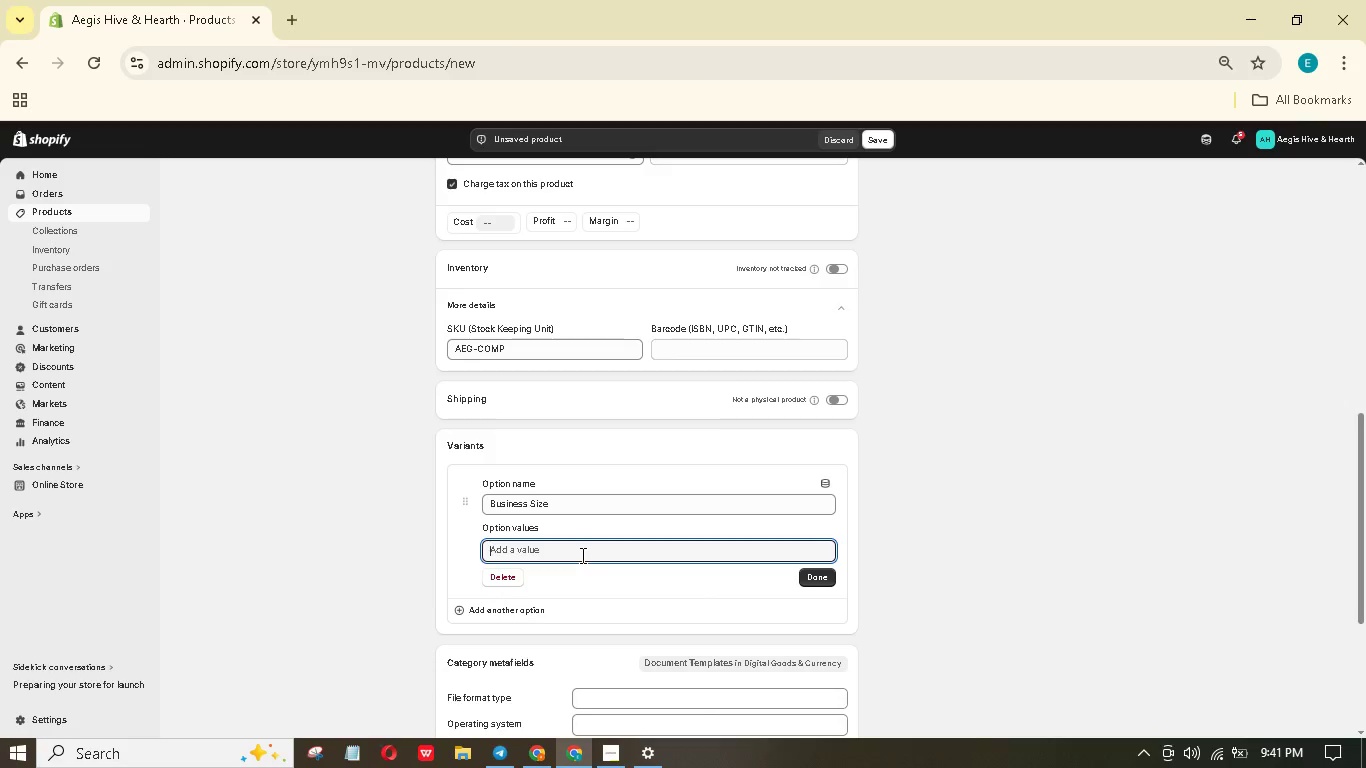 
type(Starter (hobbyist,)
key(Backspace)
type( <$)
 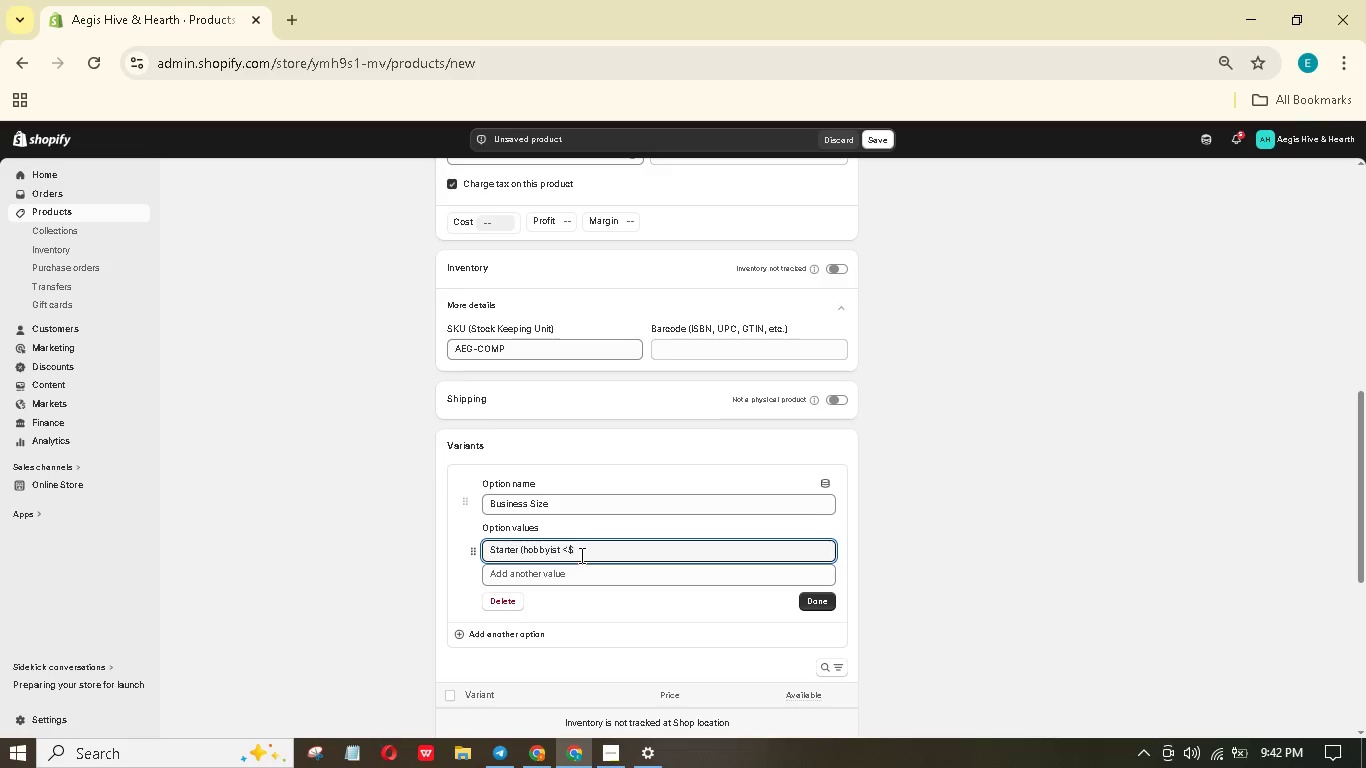 
wait(6.09)
 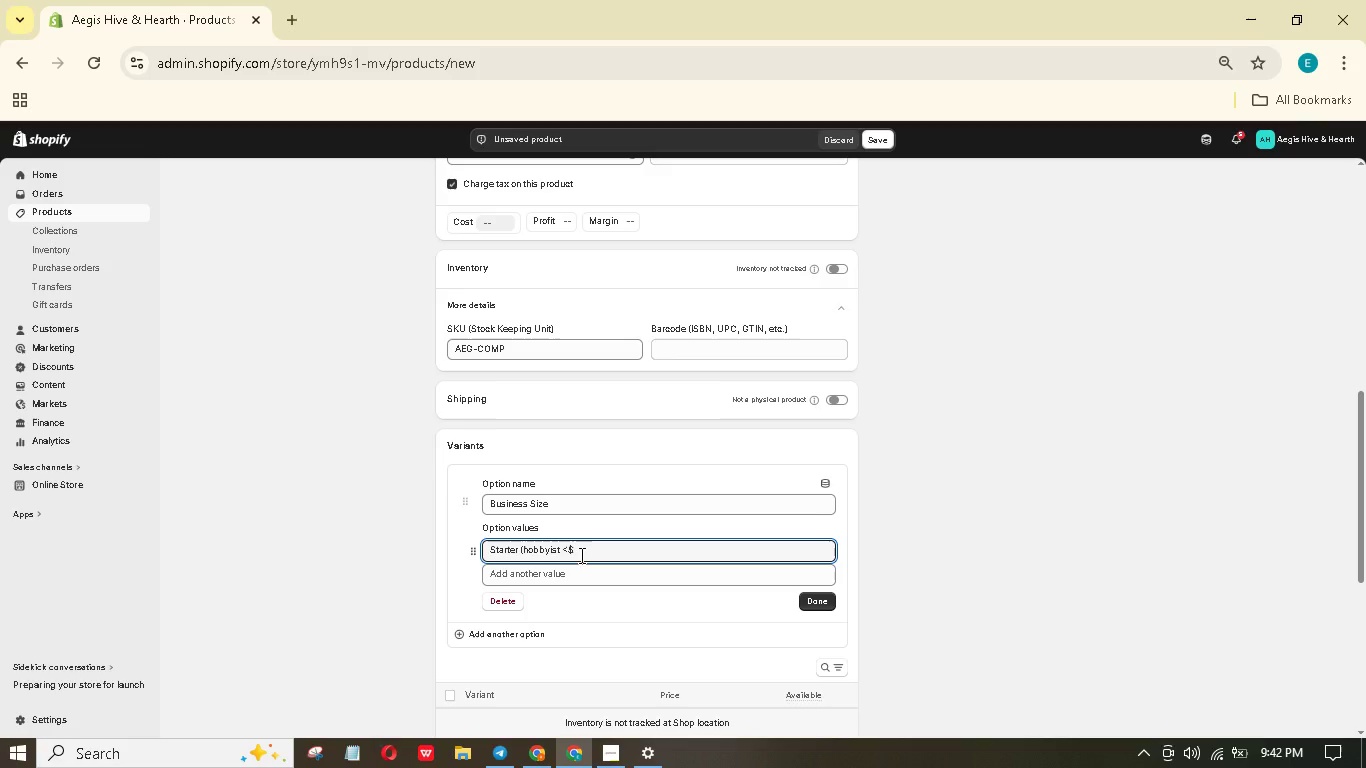 
type(5k annual)
 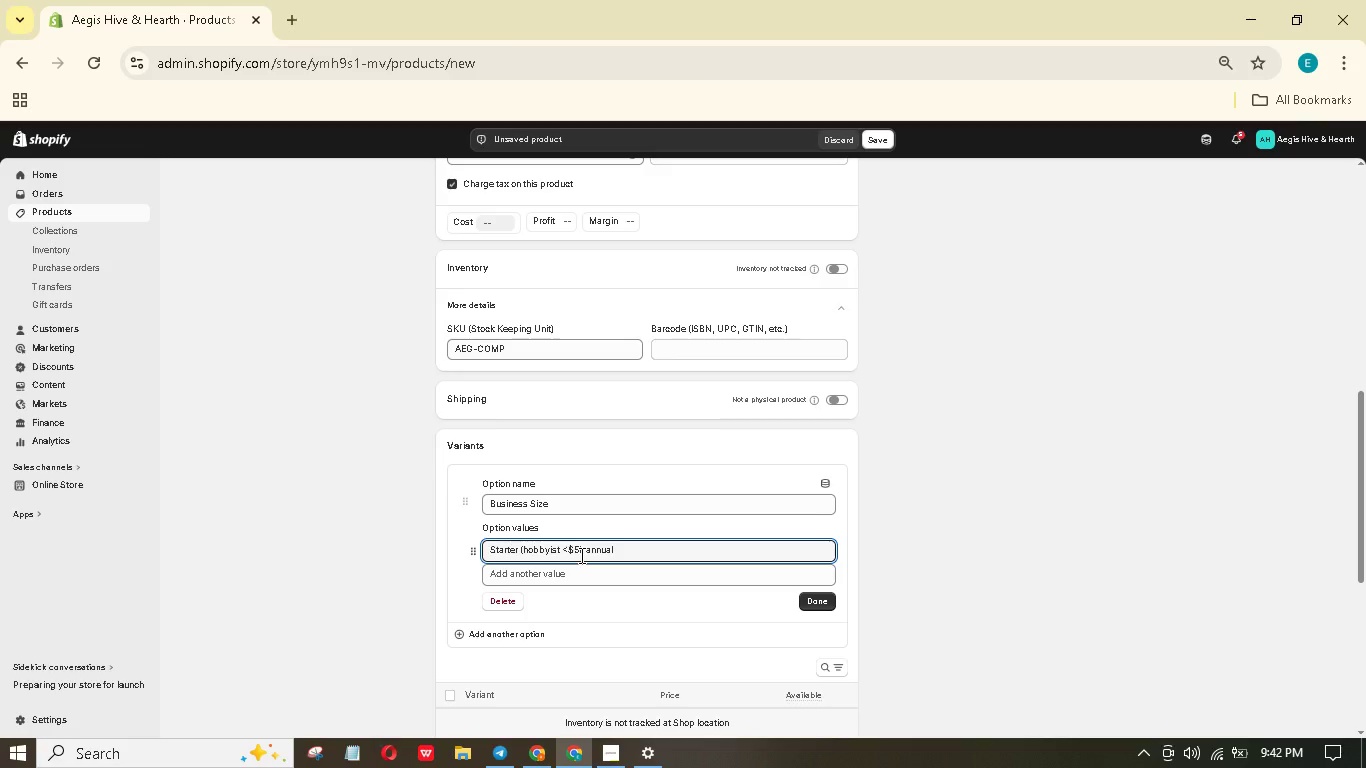 
key(Enter)
 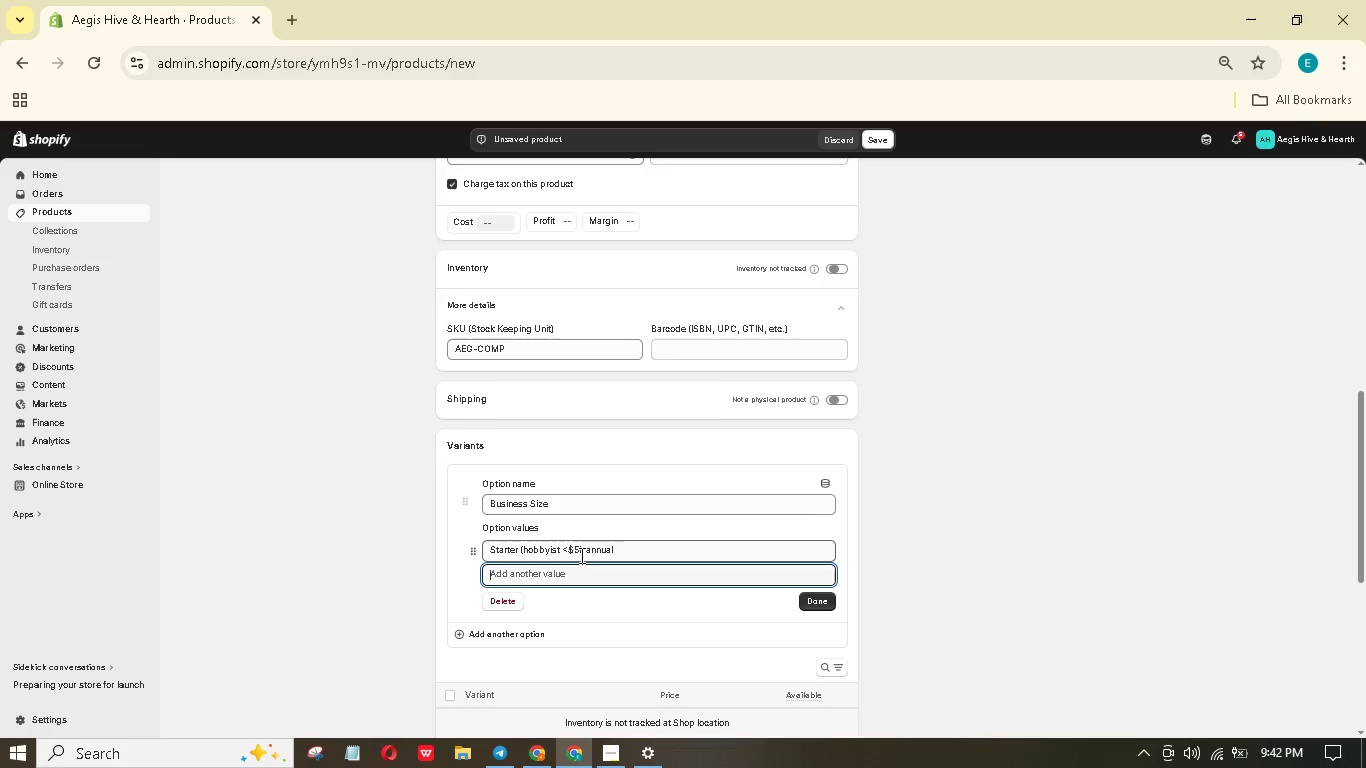 
type(Professional ($5k-$)
 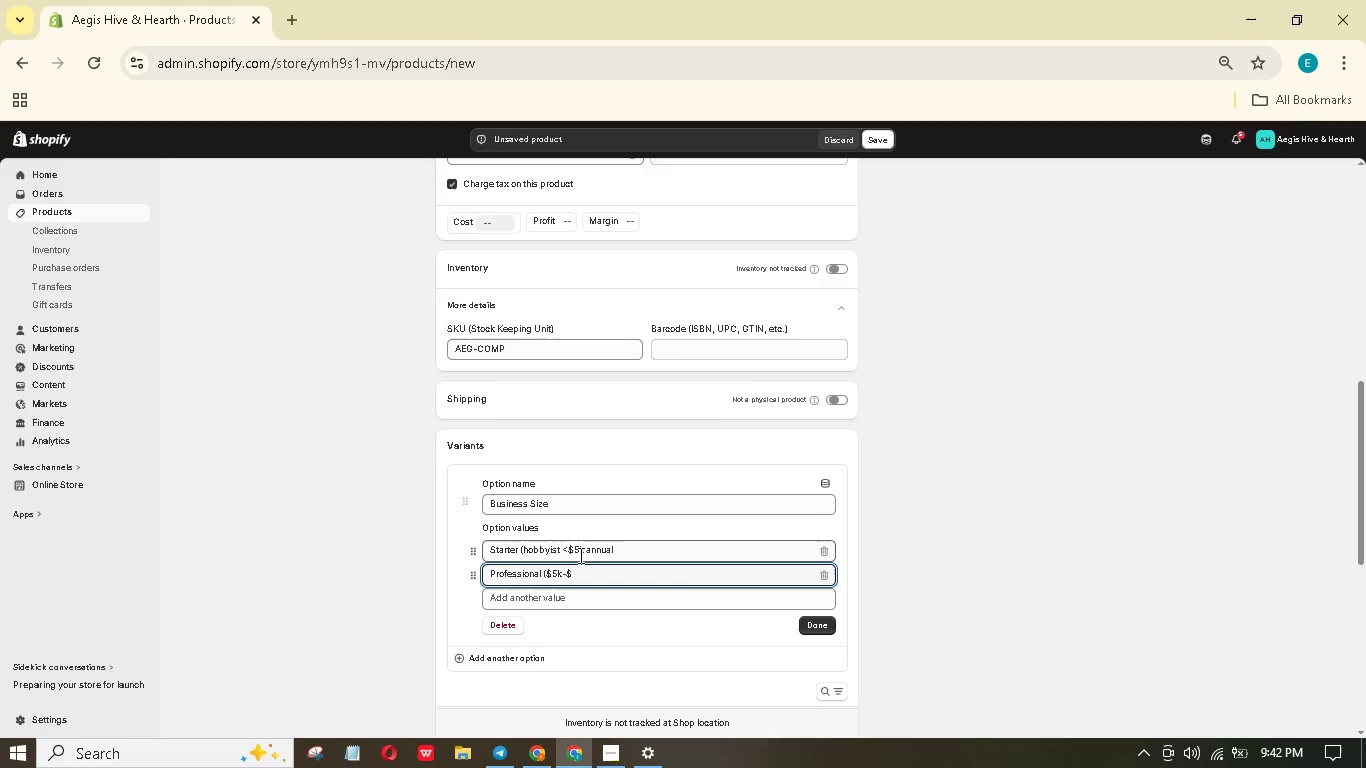 
type(50k)
 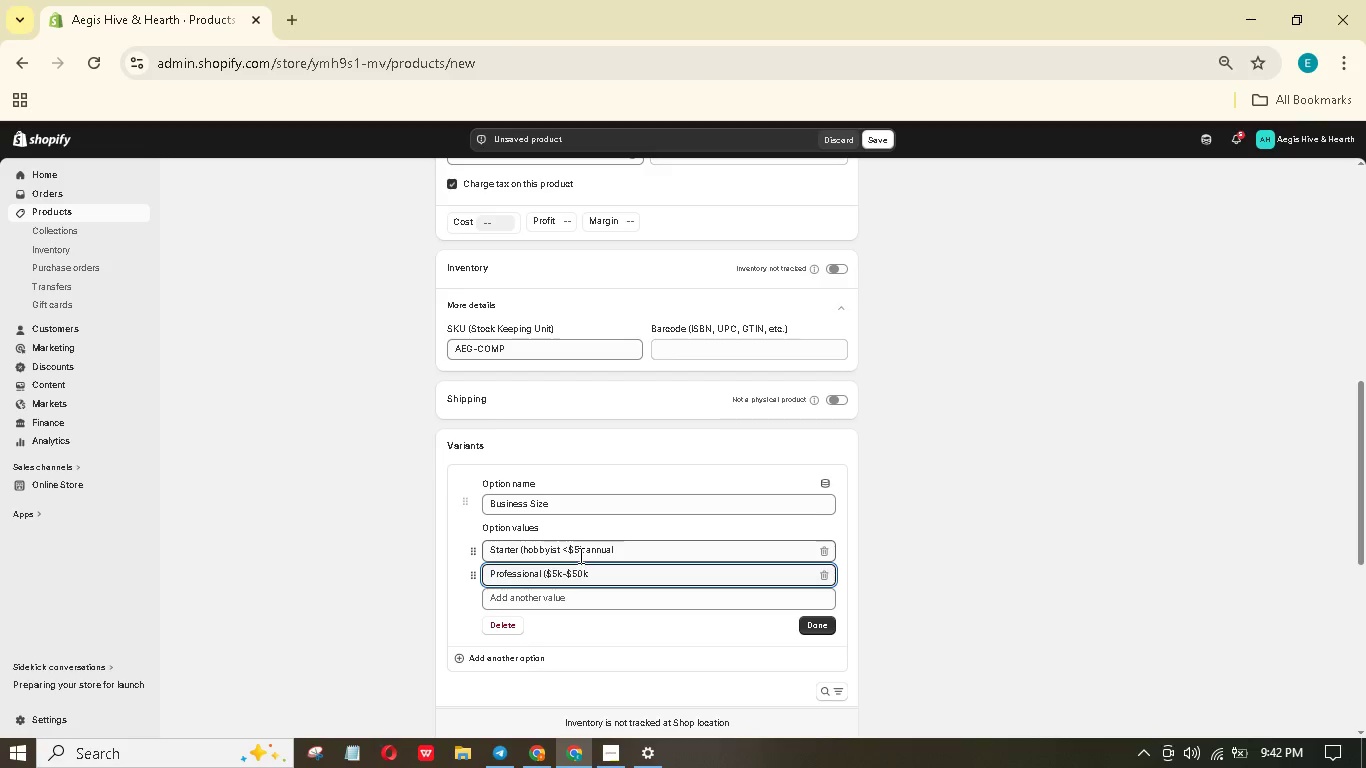 
key(Shift+0)
 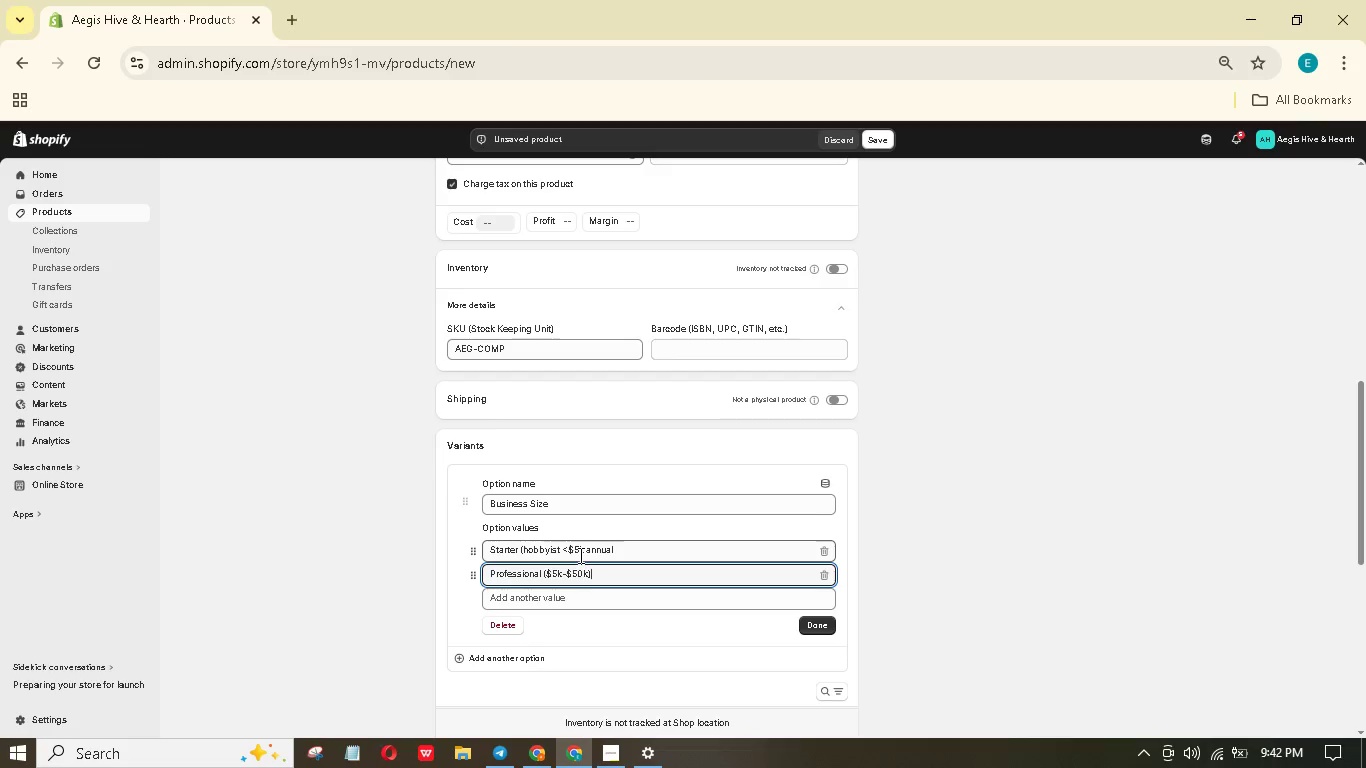 
key(Enter)
 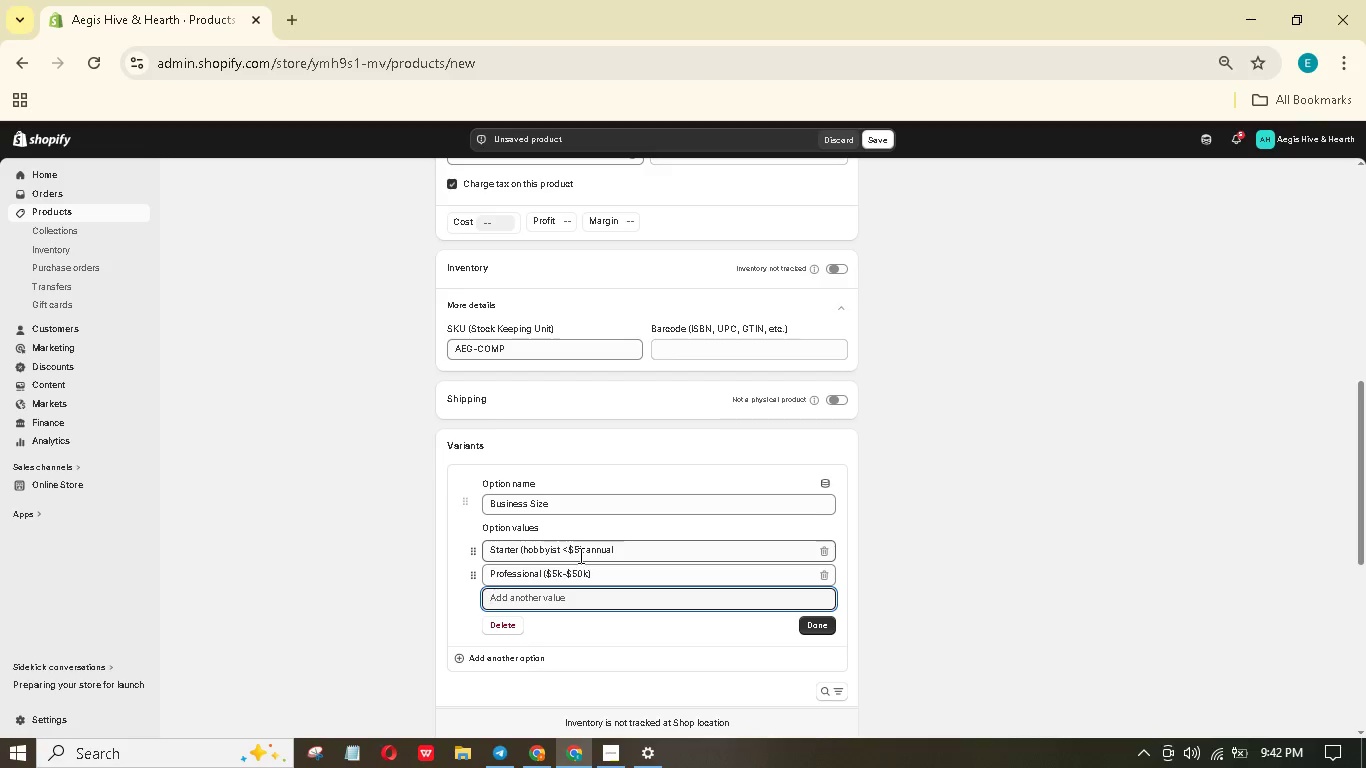 
type(Coo)
key(Backspace)
type(mmercial)
 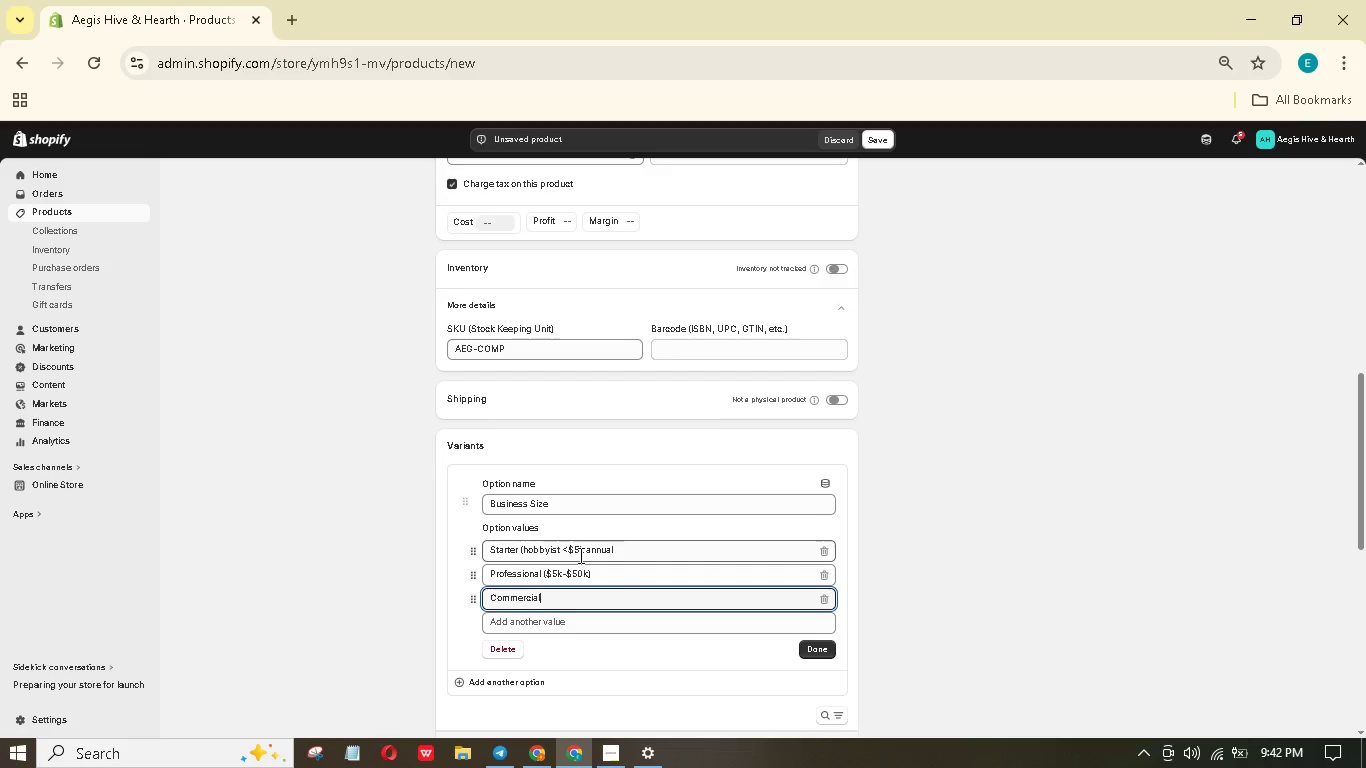 
type( (4)
 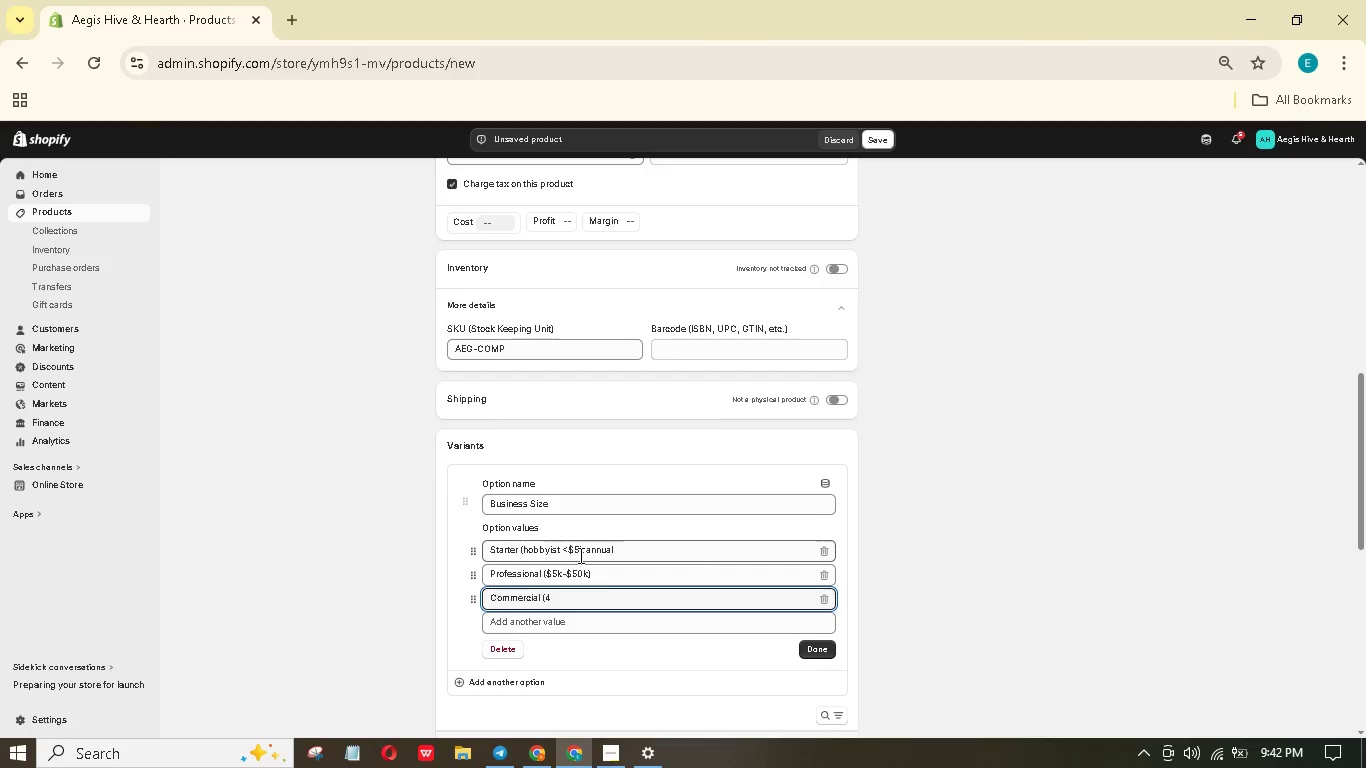 
type(50k+)
 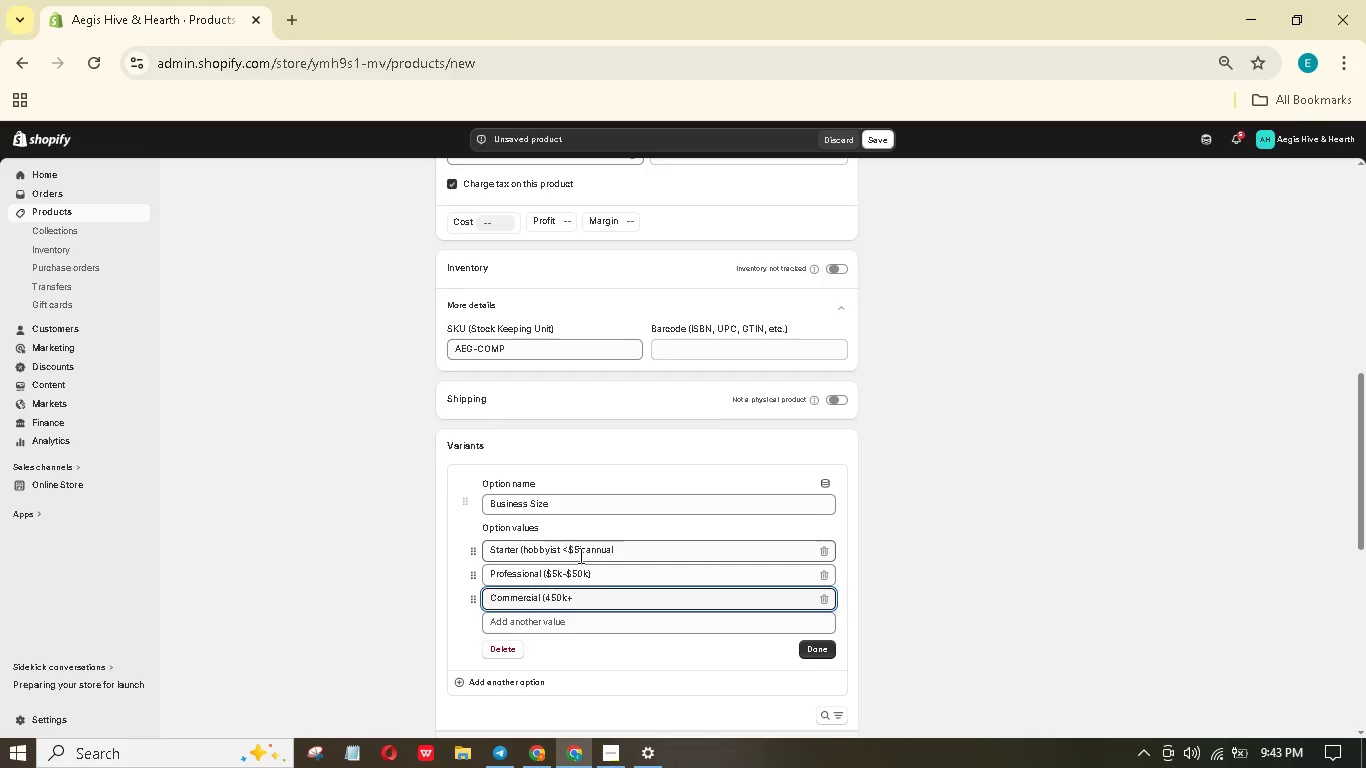 
key(ArrowLeft)
 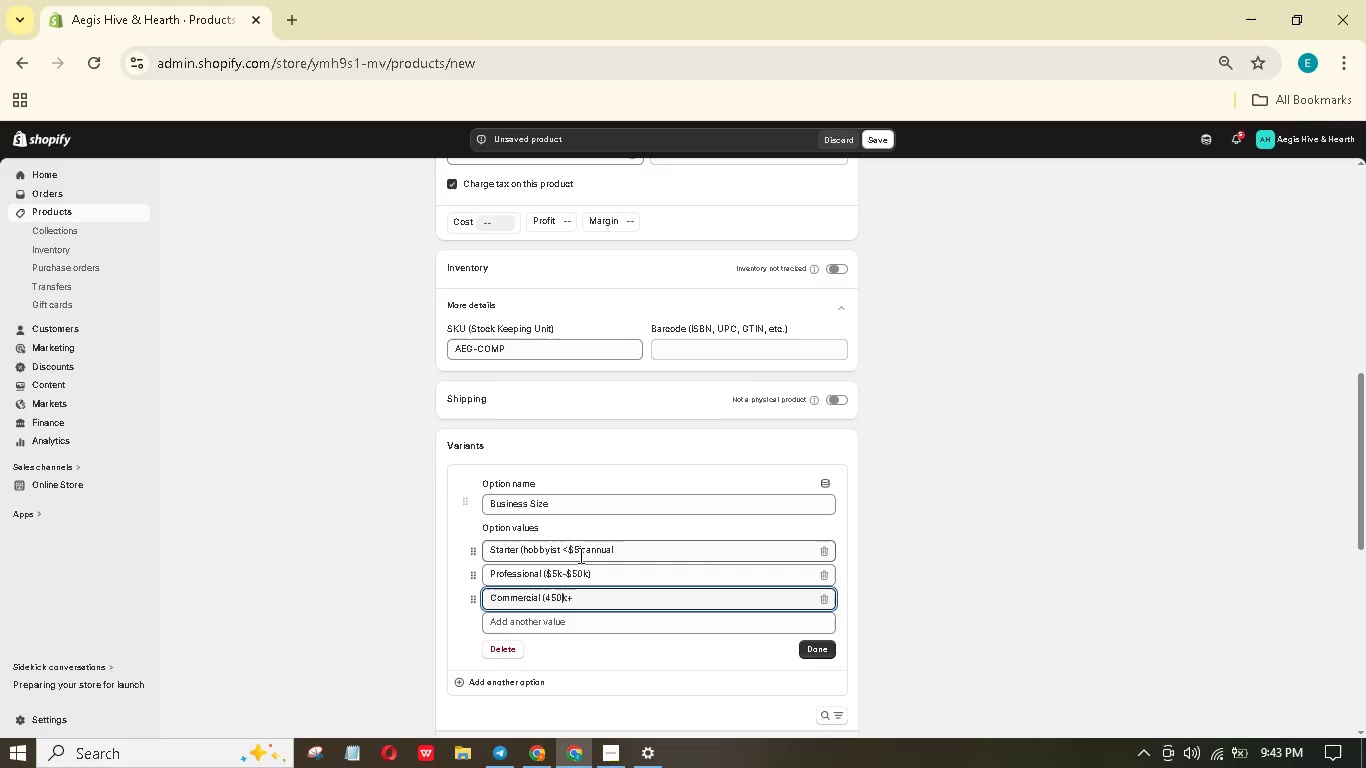 
key(ArrowLeft)
 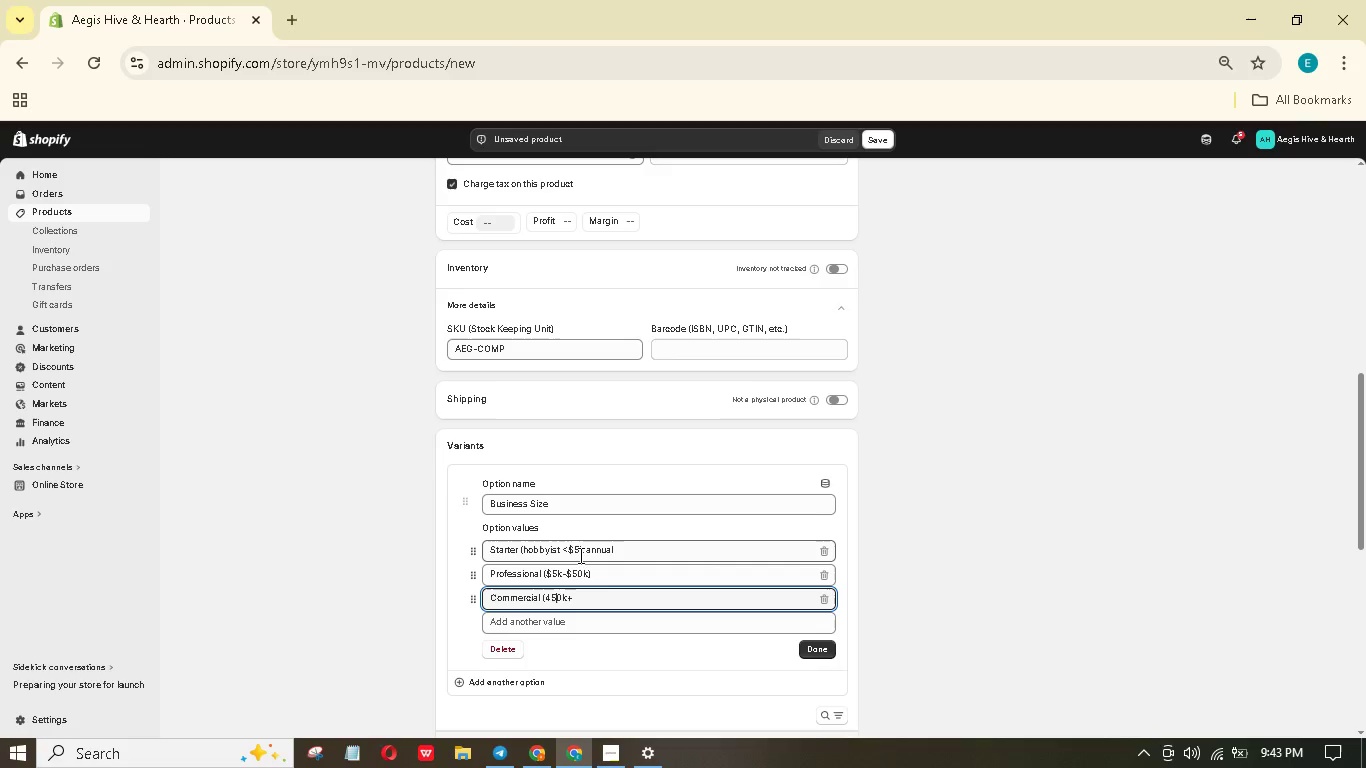 
key(ArrowLeft)
 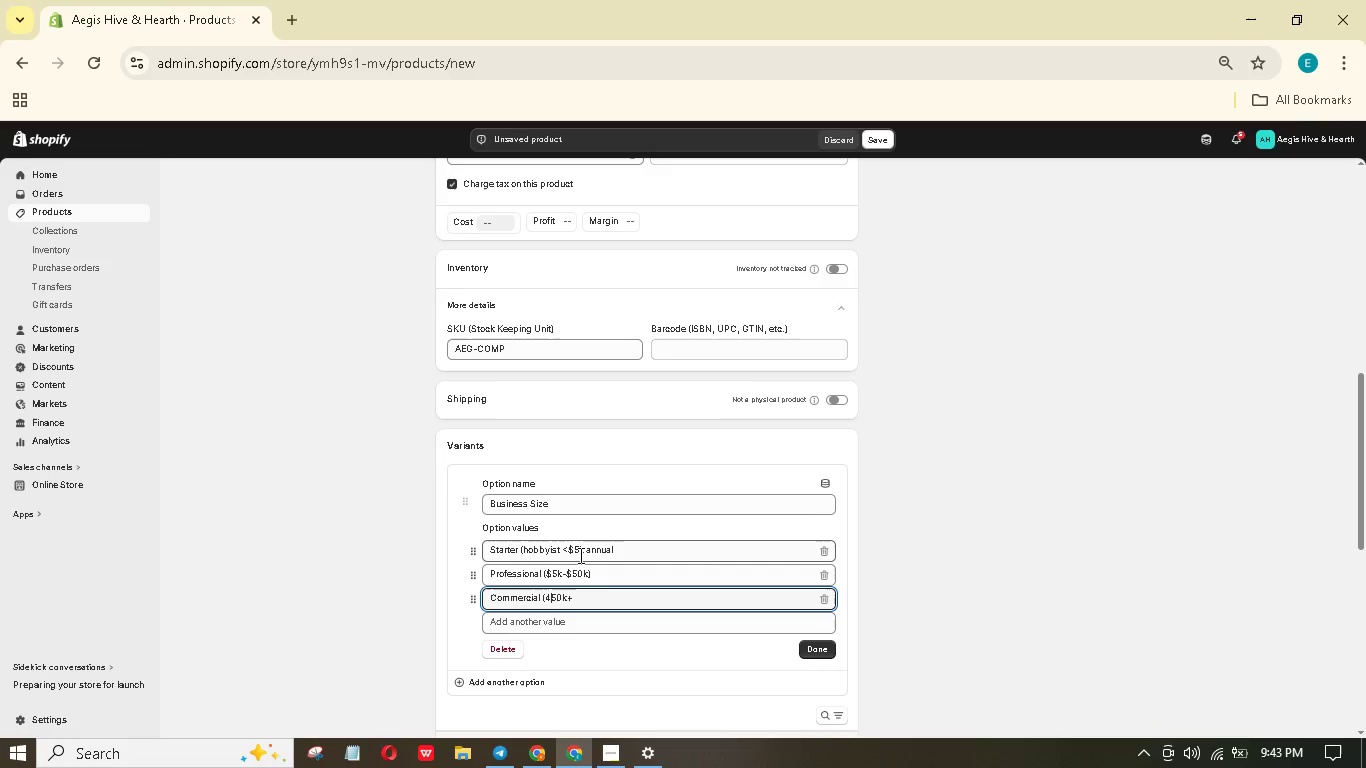 
key(ArrowLeft)
 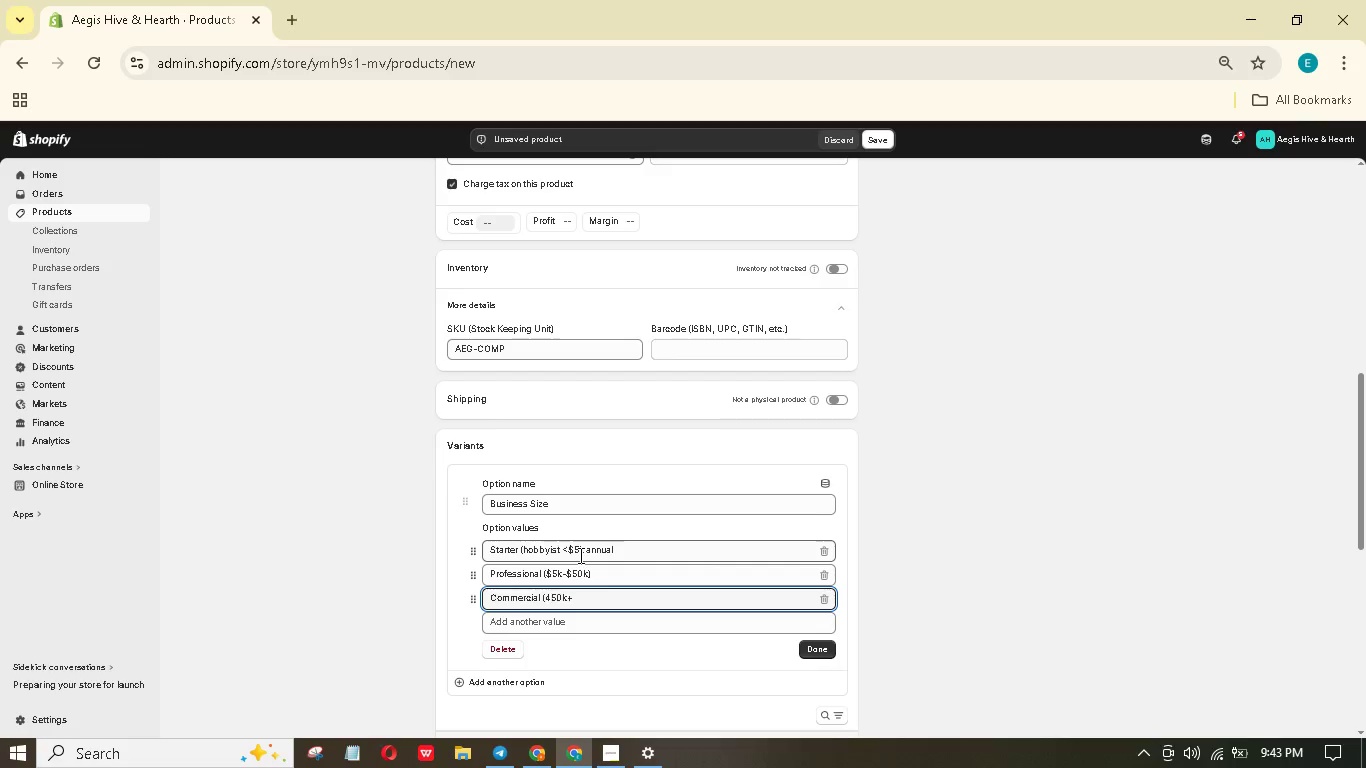 
key(Backspace)
 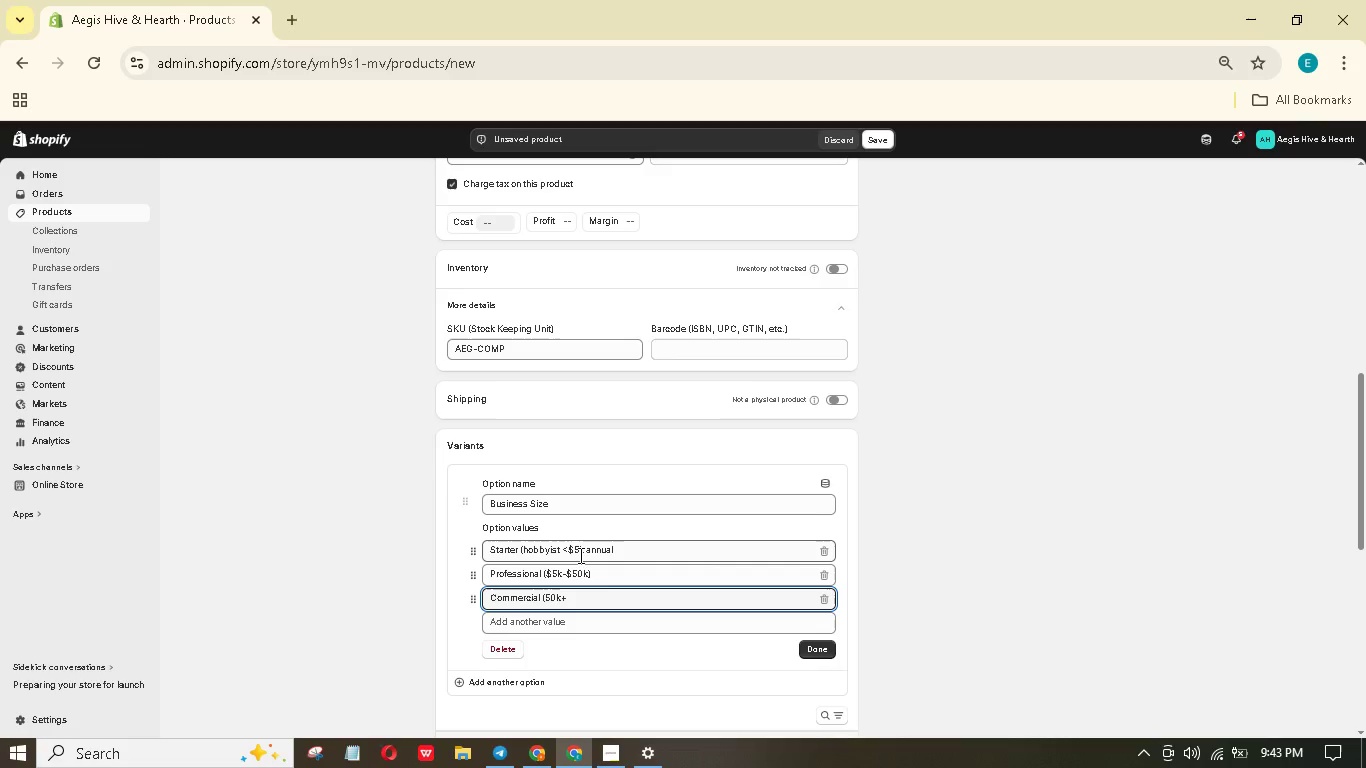 
key(Shift+4)
 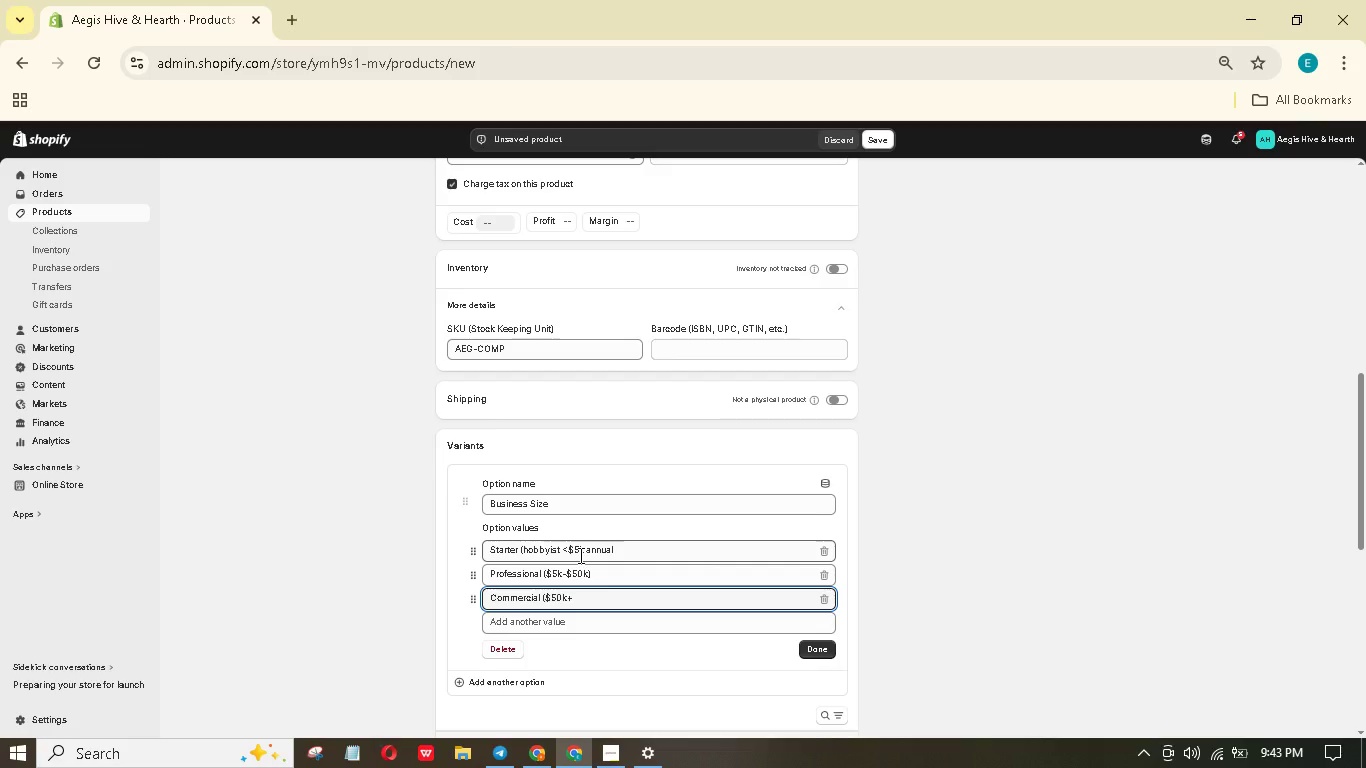 
hold_key(key=ArrowRight, duration=0.59)
 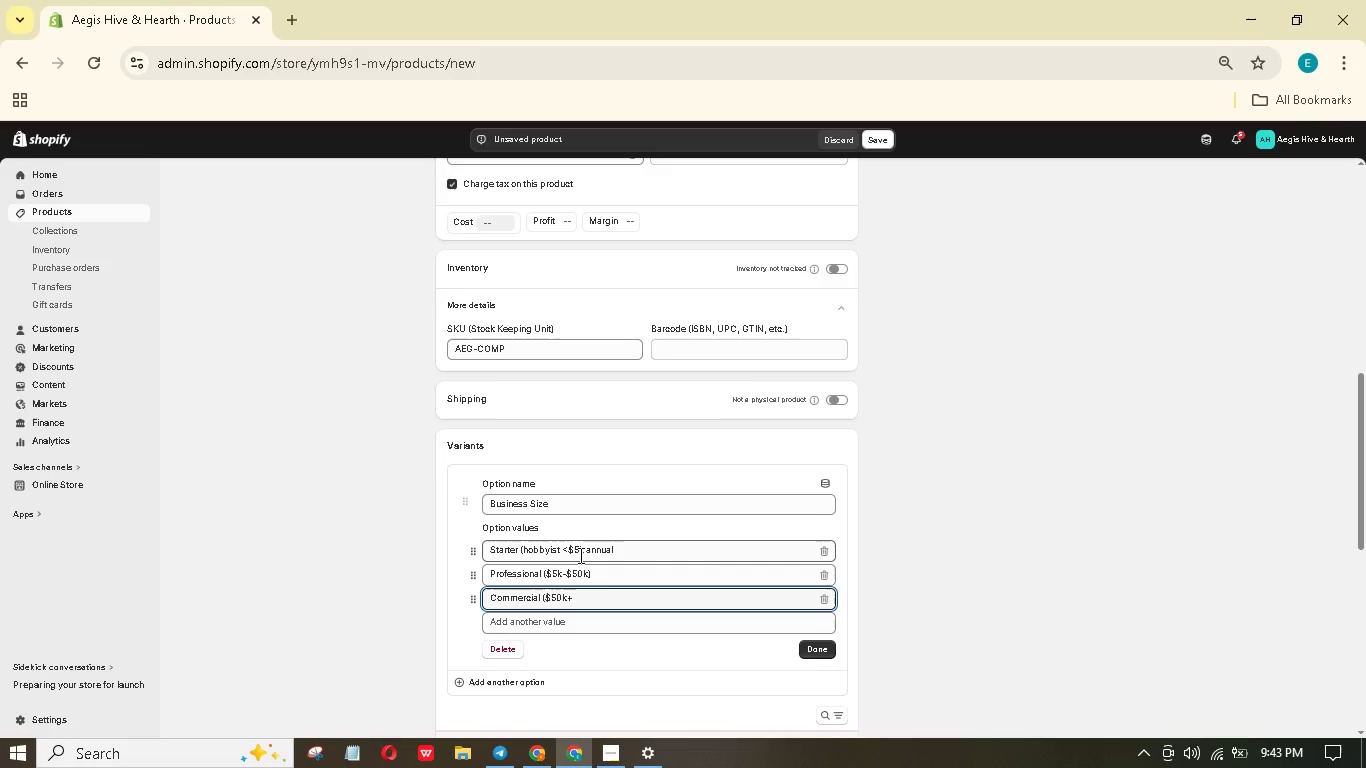 
key(Shift+0)
 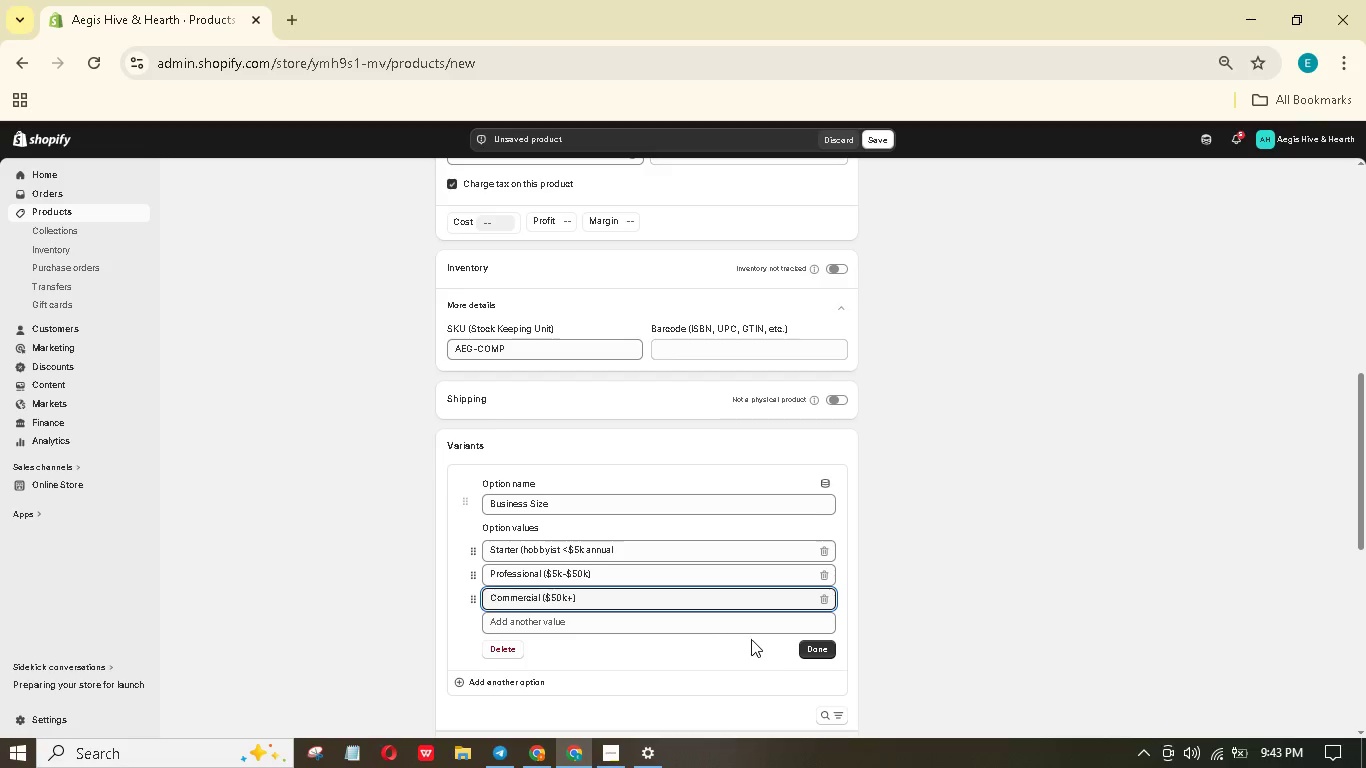 
left_click([824, 644])
 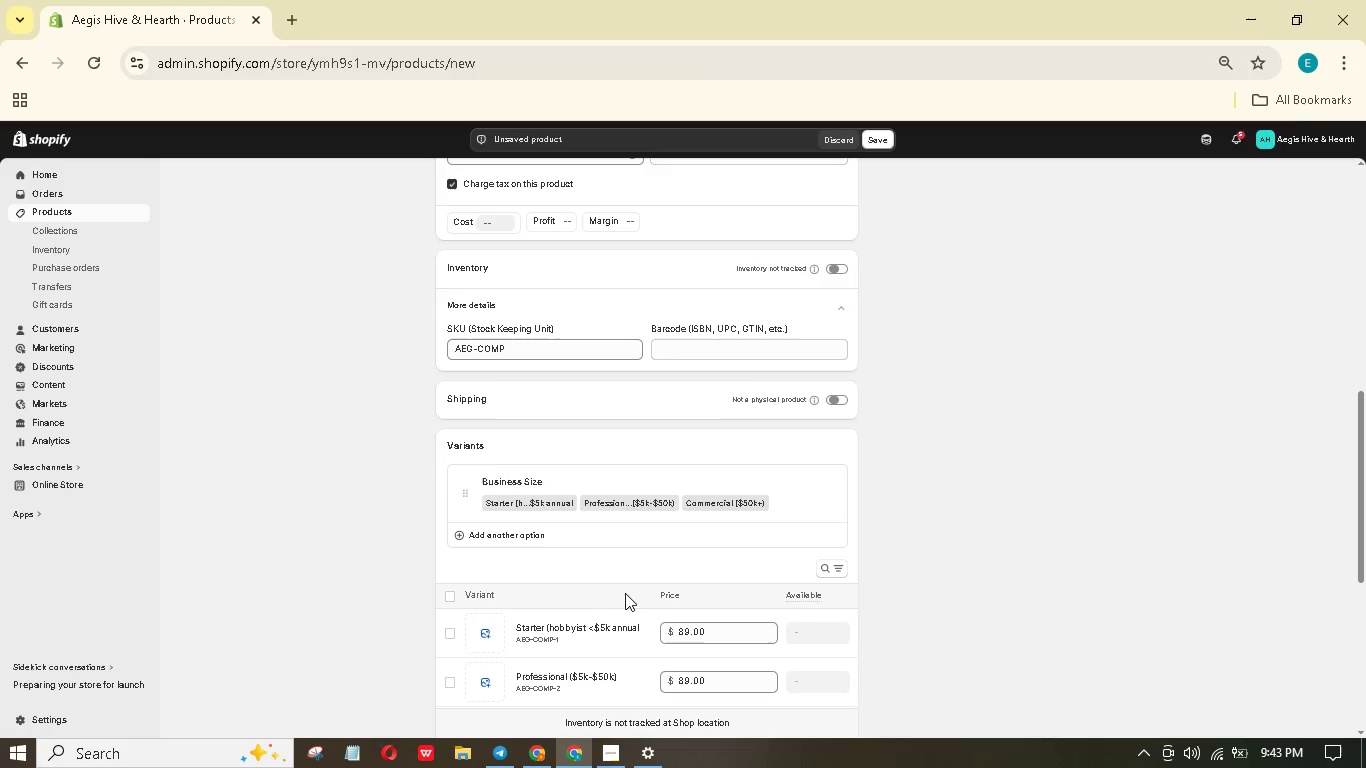 
scroll: coordinate [593, 524], scroll_direction: up, amount: 4.0
 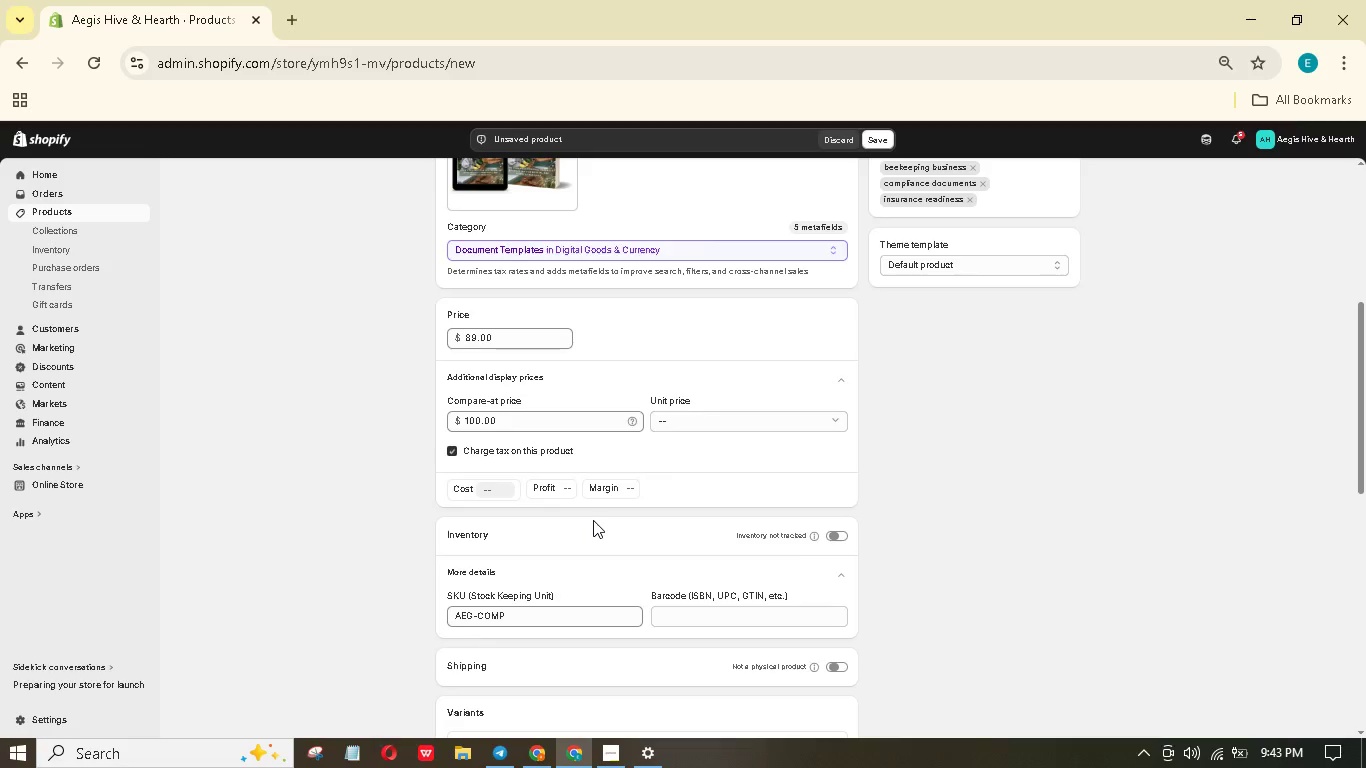 
scroll: coordinate [593, 520], scroll_direction: down, amount: 4.0
 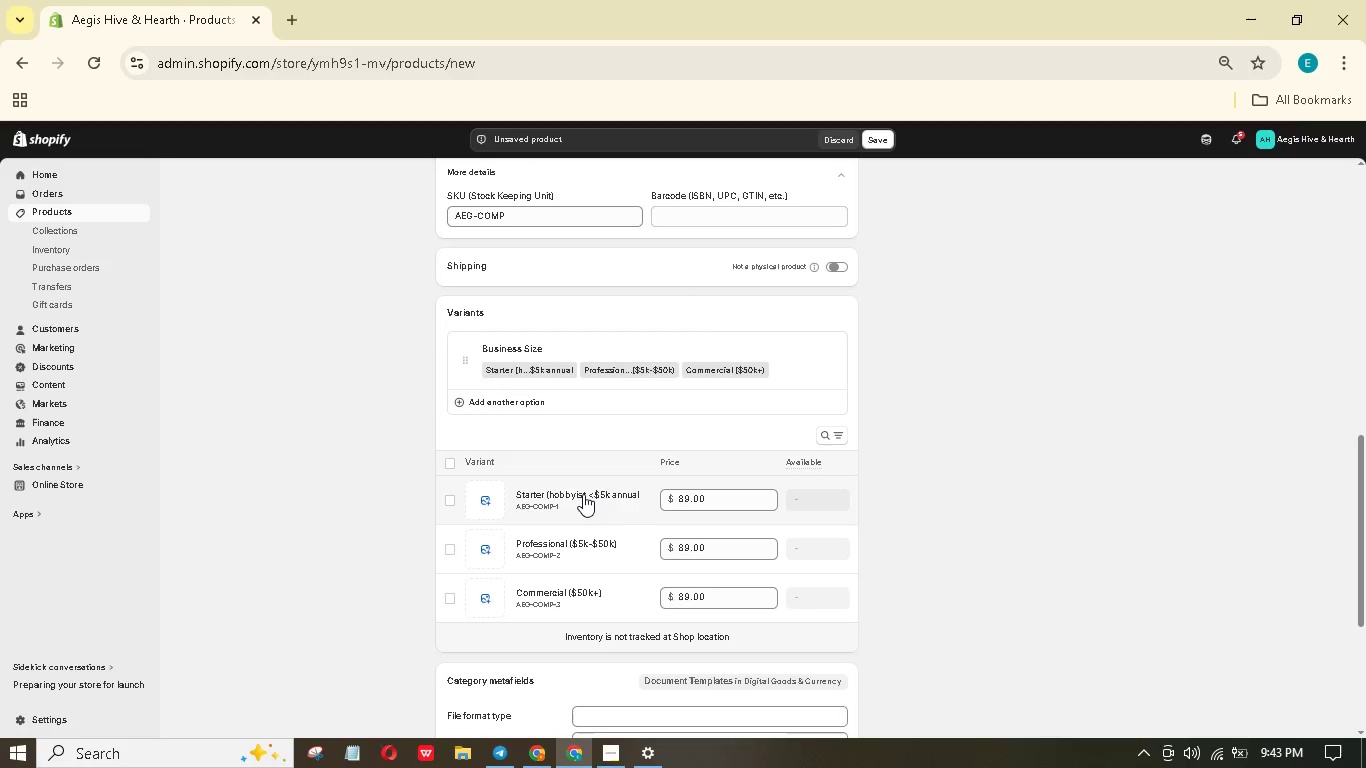 
left_click([583, 507])
 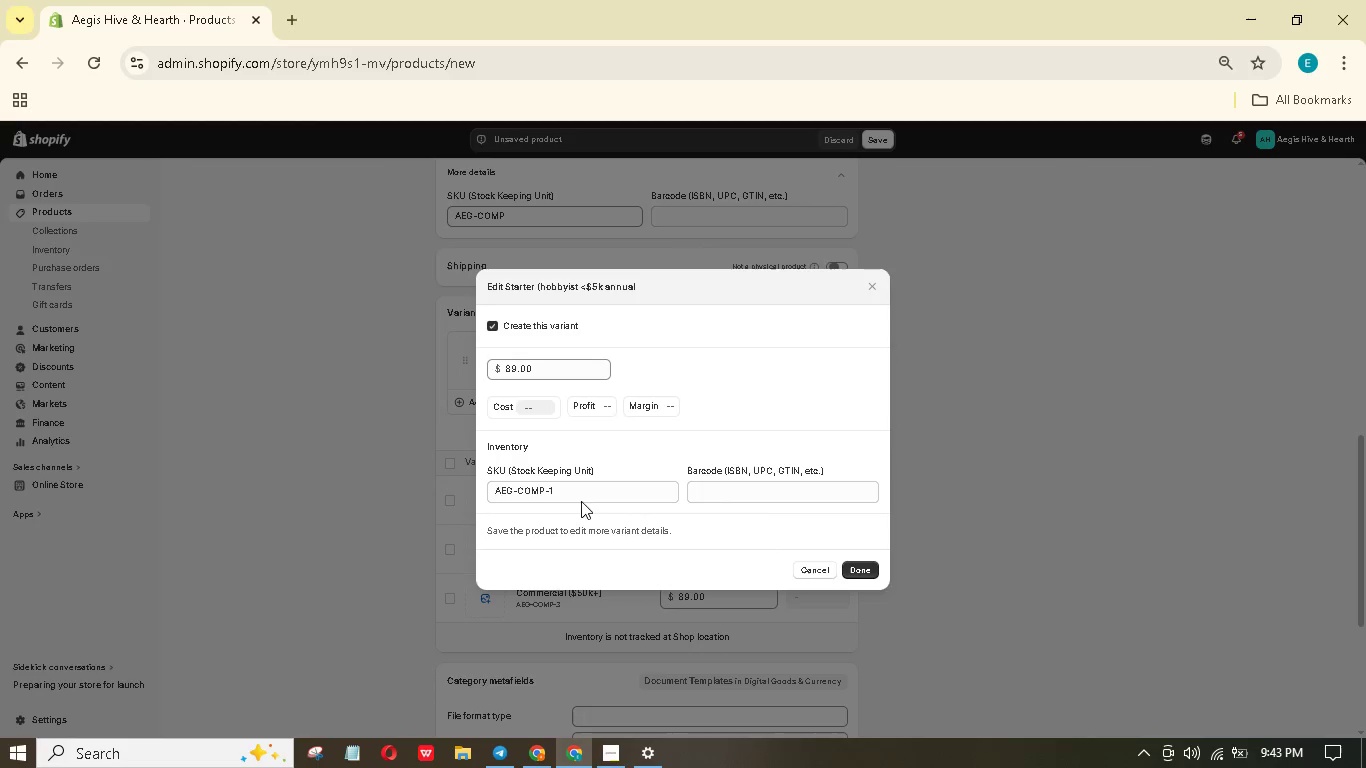 
left_click([587, 492])
 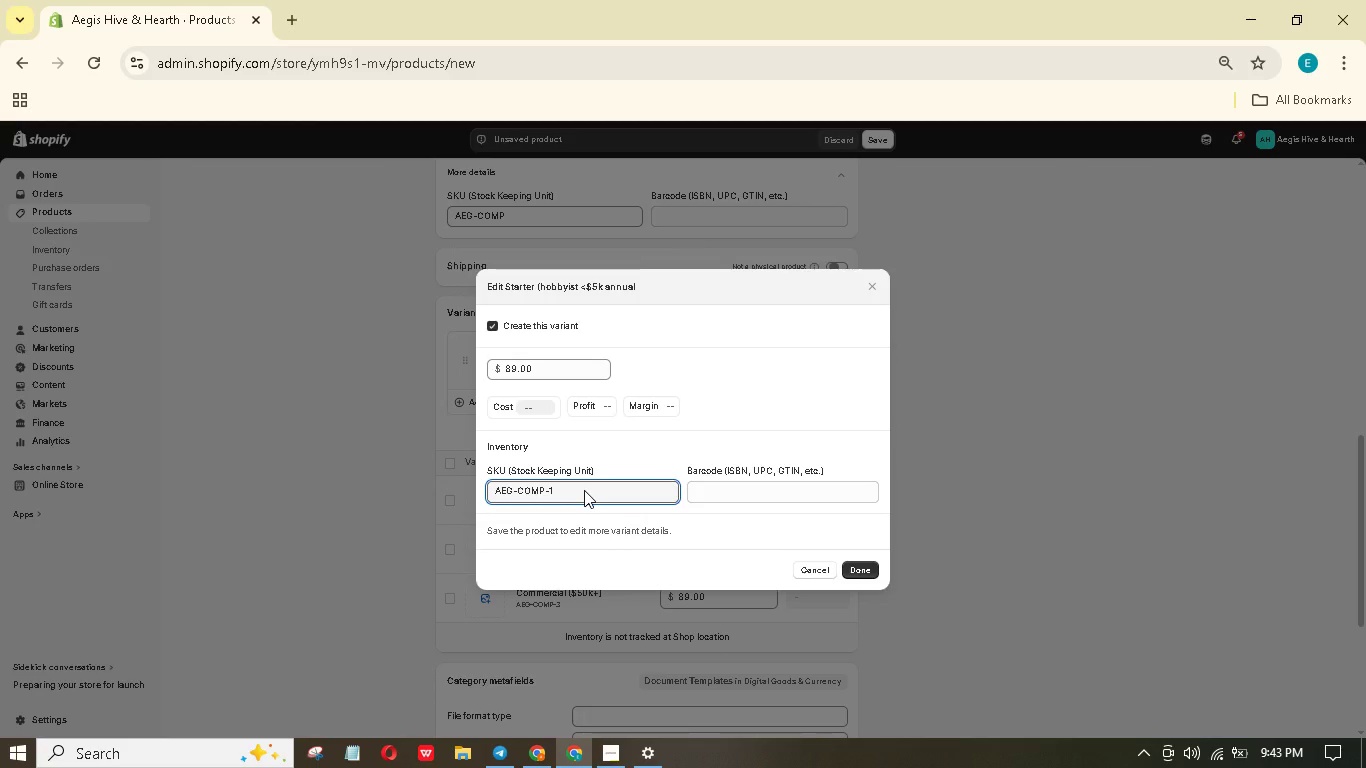 
key(Backspace)
 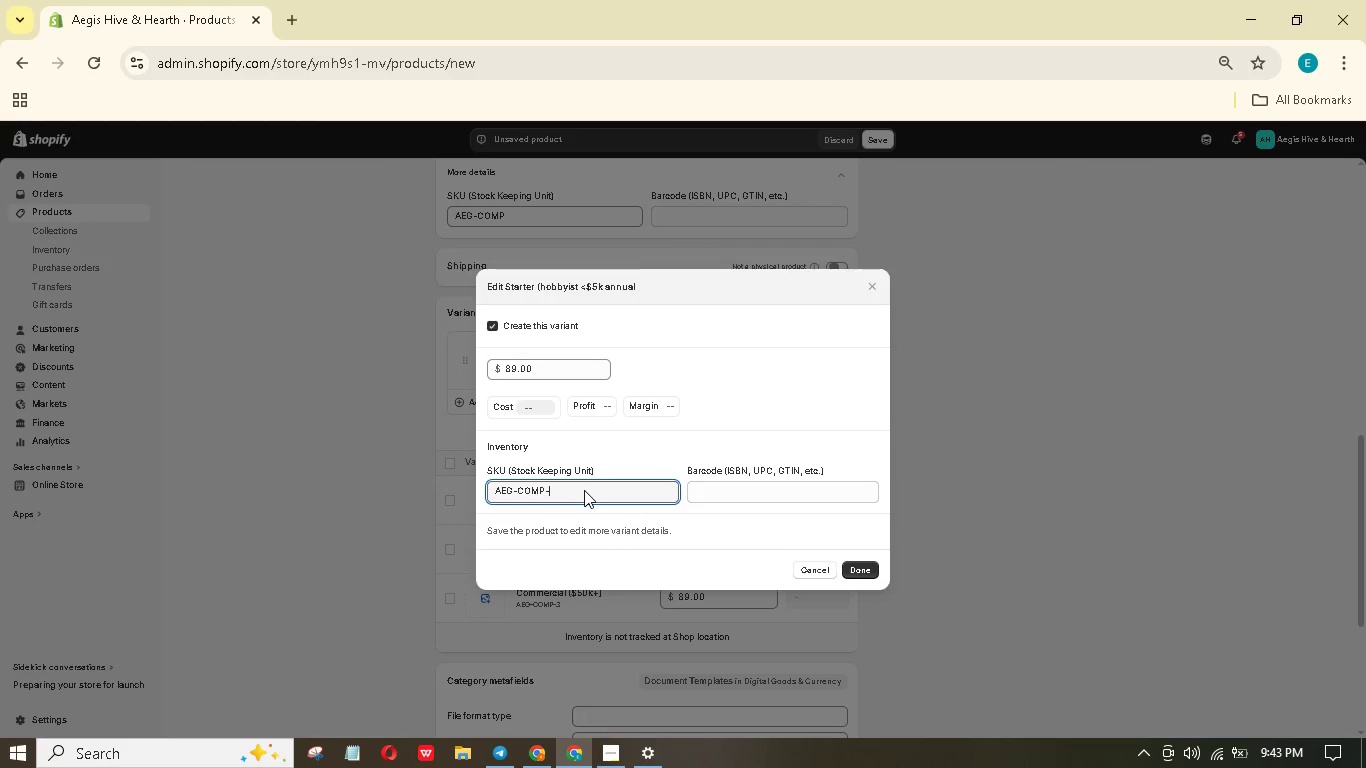 
key(Shift+S)
 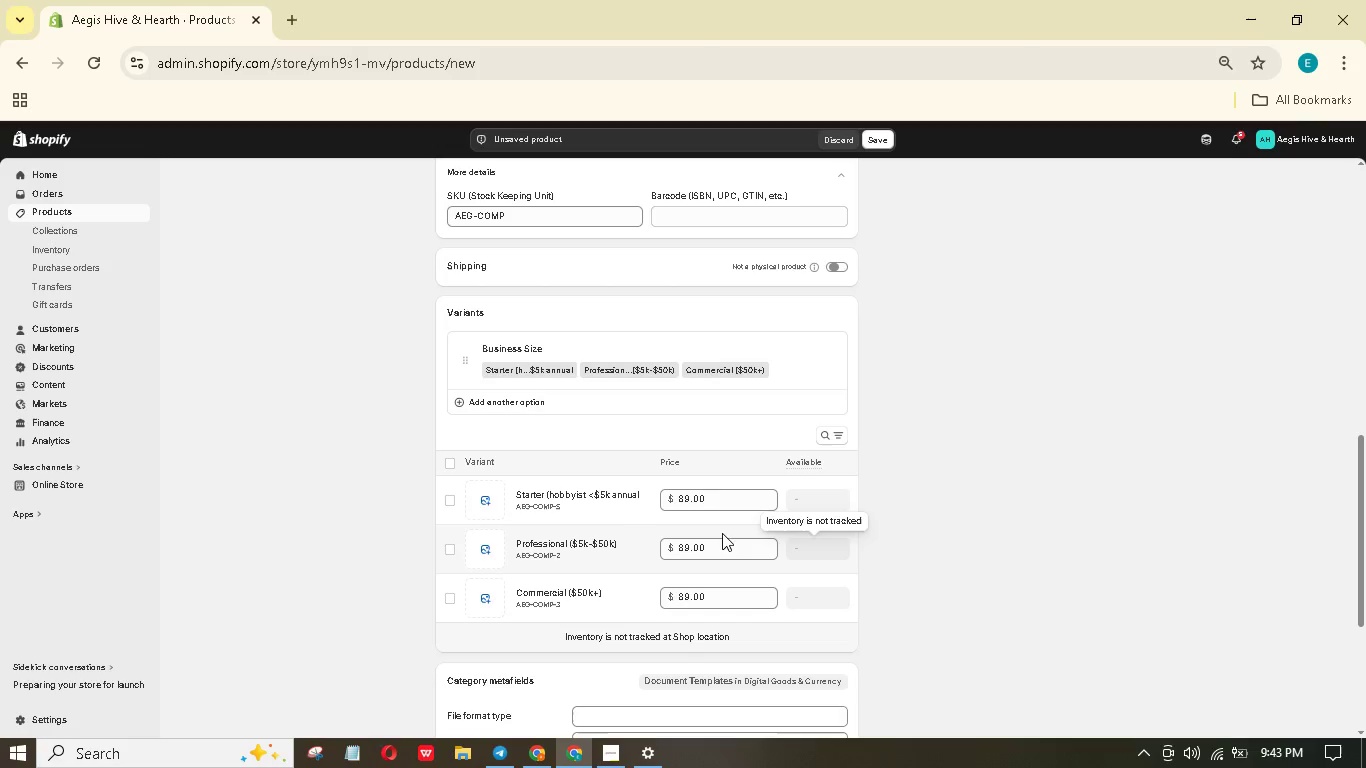 
left_click([641, 553])
 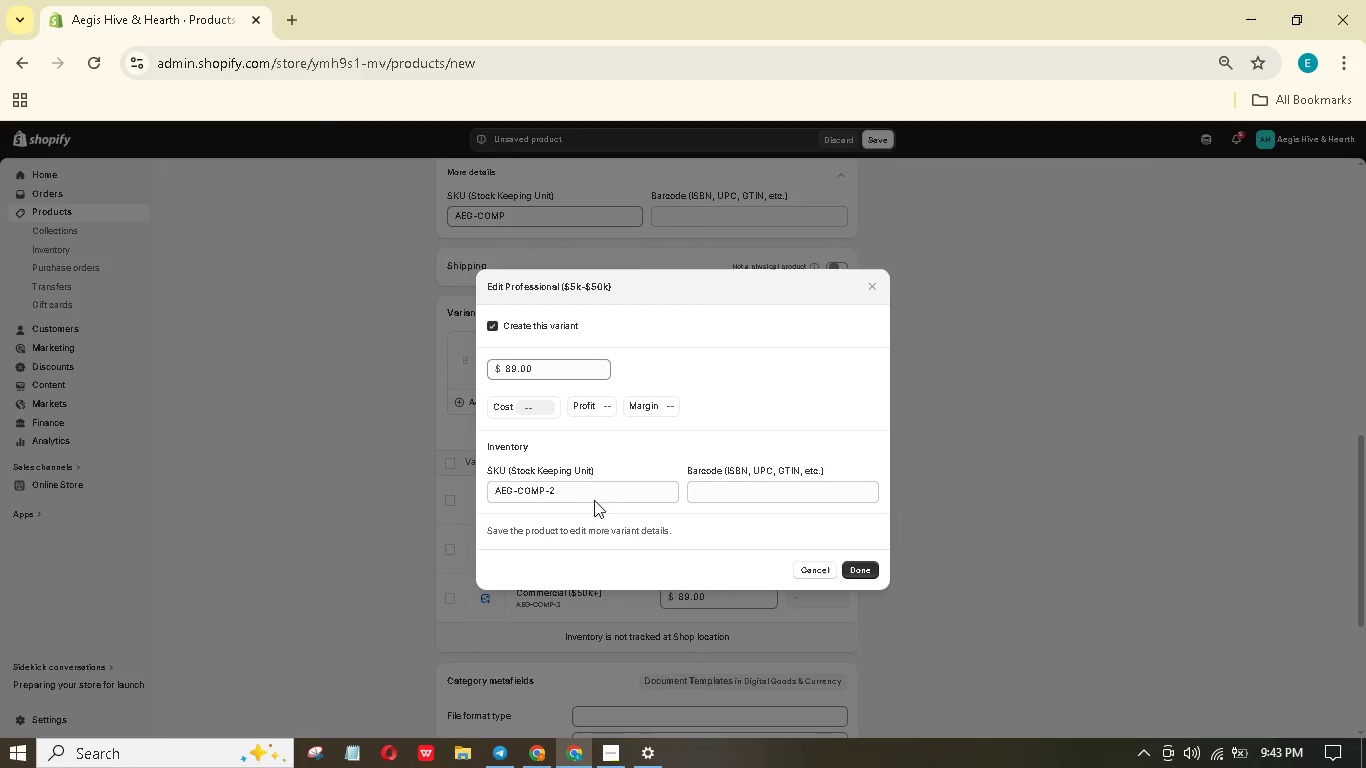 
left_click([562, 492])
 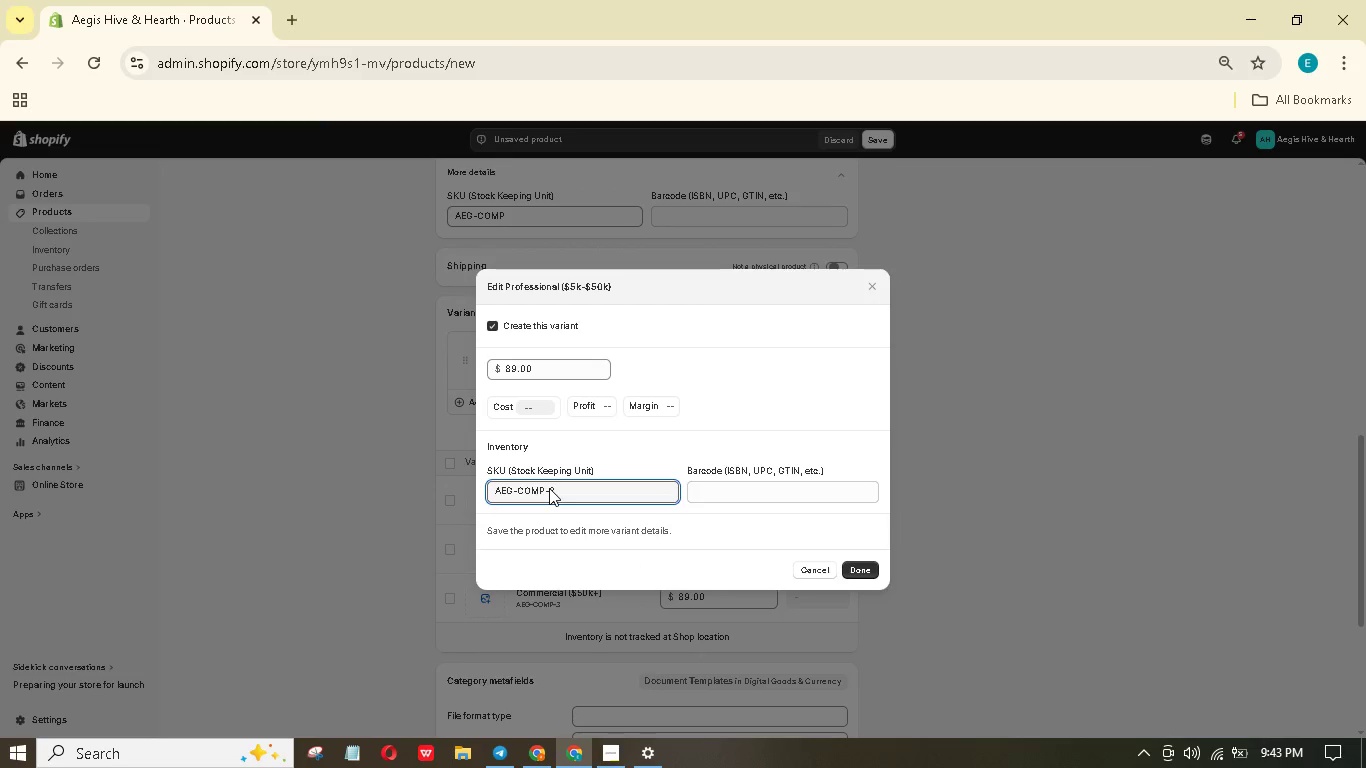 
key(Backspace)
 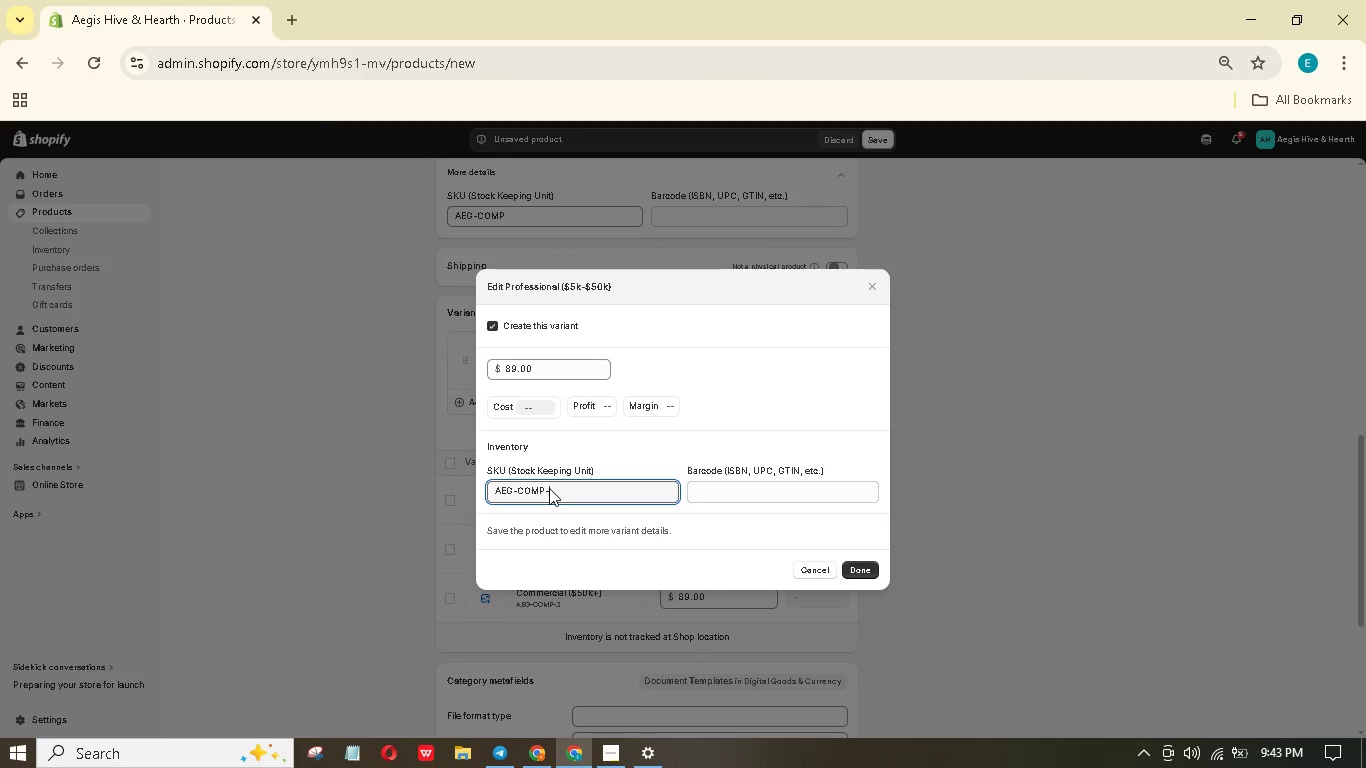 
key(Shift+M)
 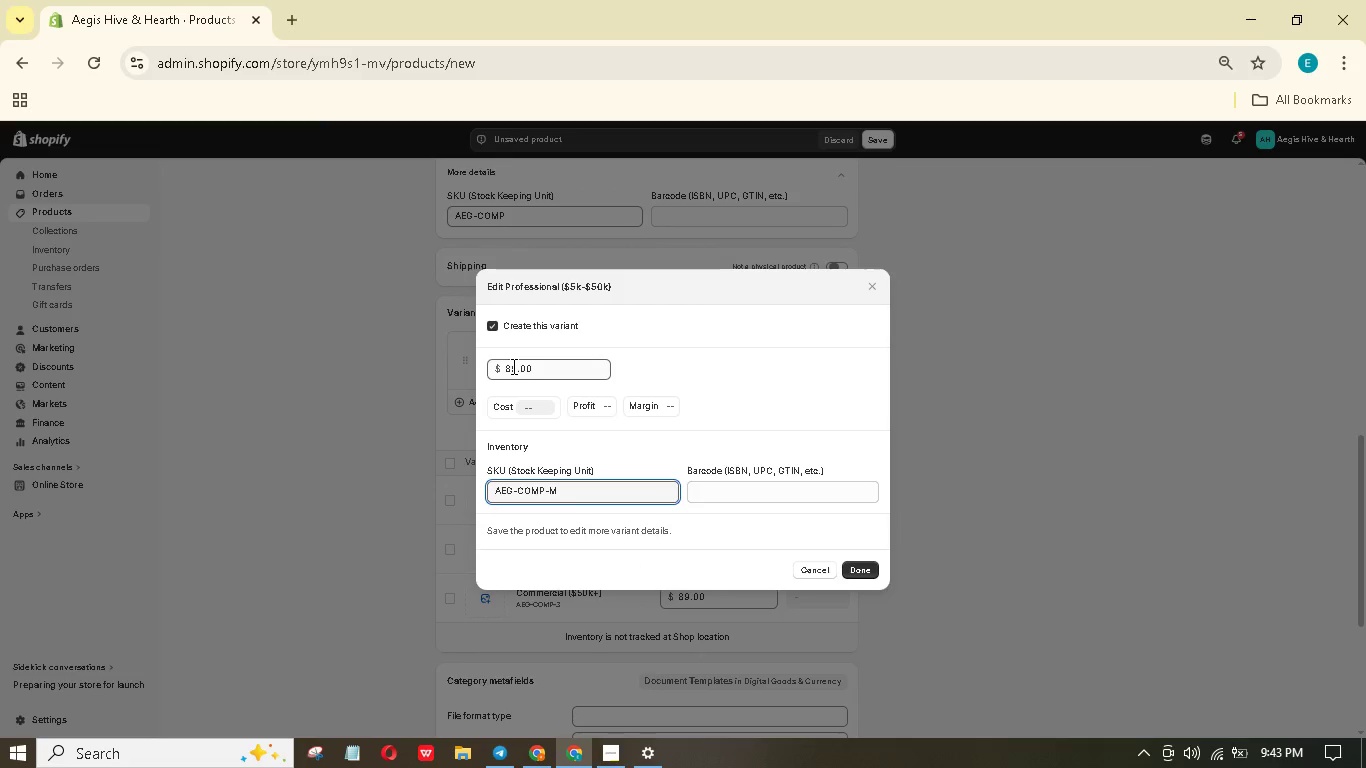 
left_click_drag(start_coordinate=[512, 366], to_coordinate=[490, 361])
 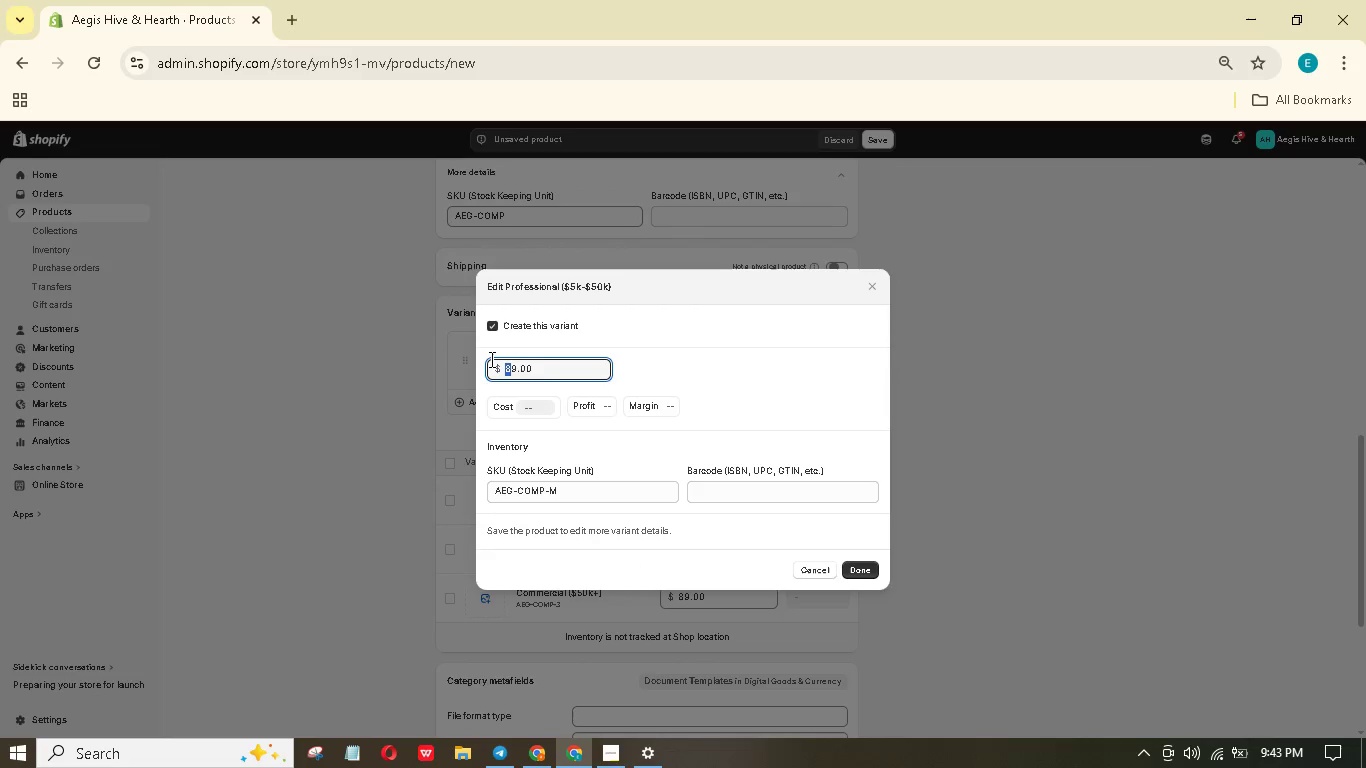 
key(Numpad1)
 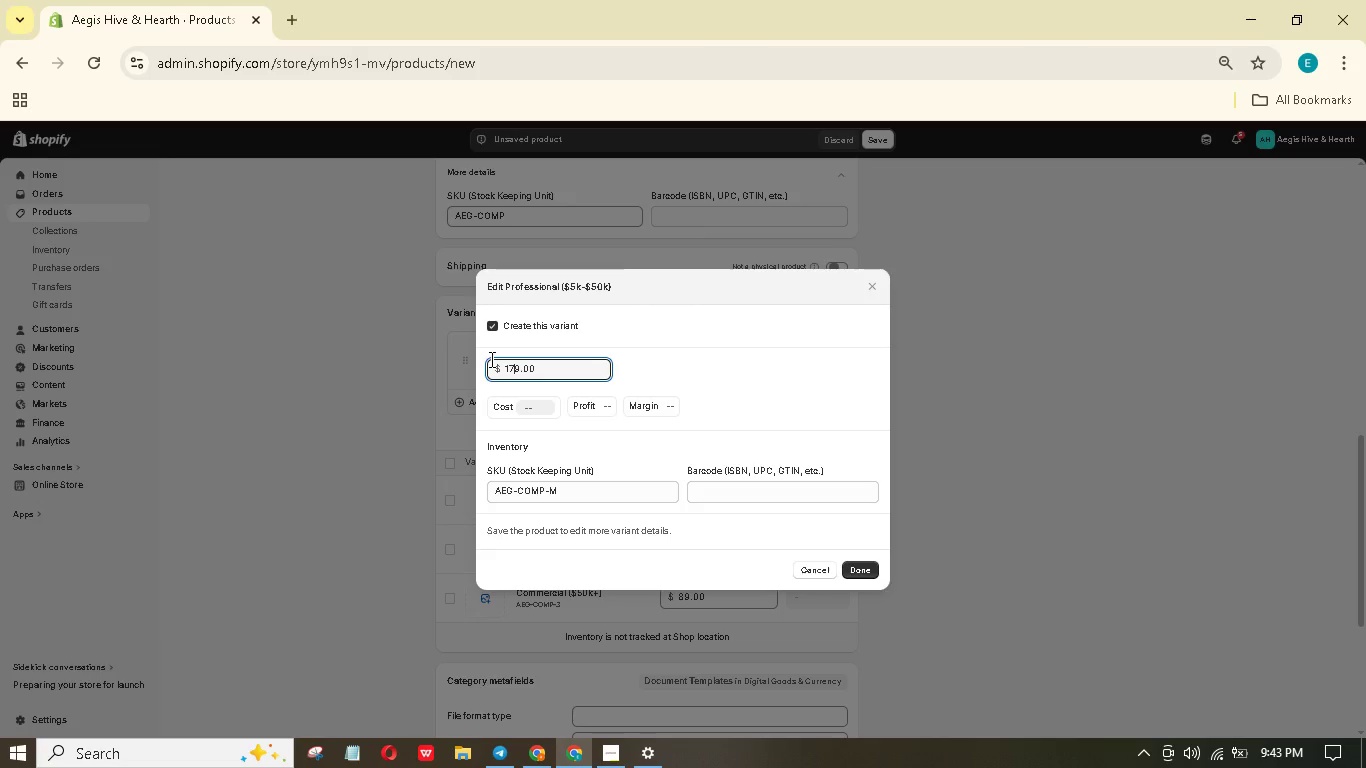 
key(Numpad7)
 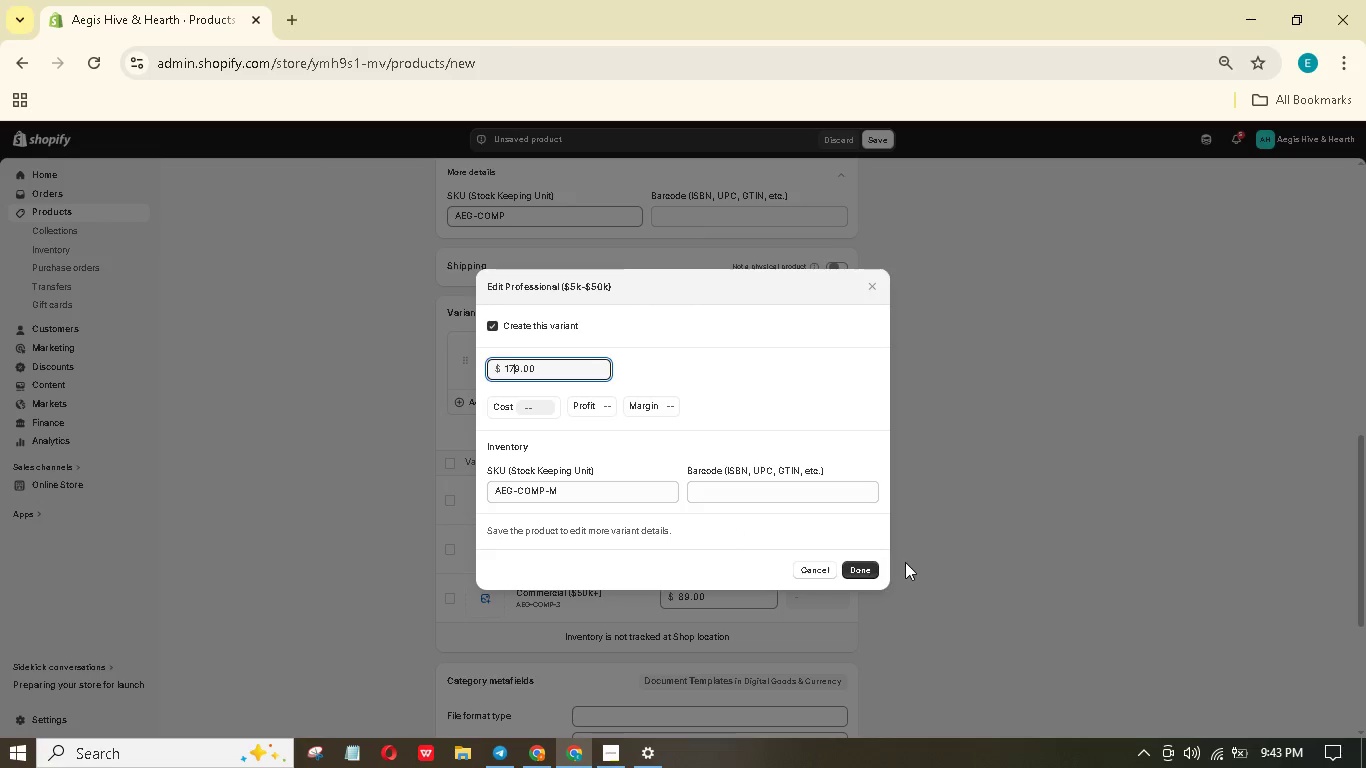 
left_click([865, 565])
 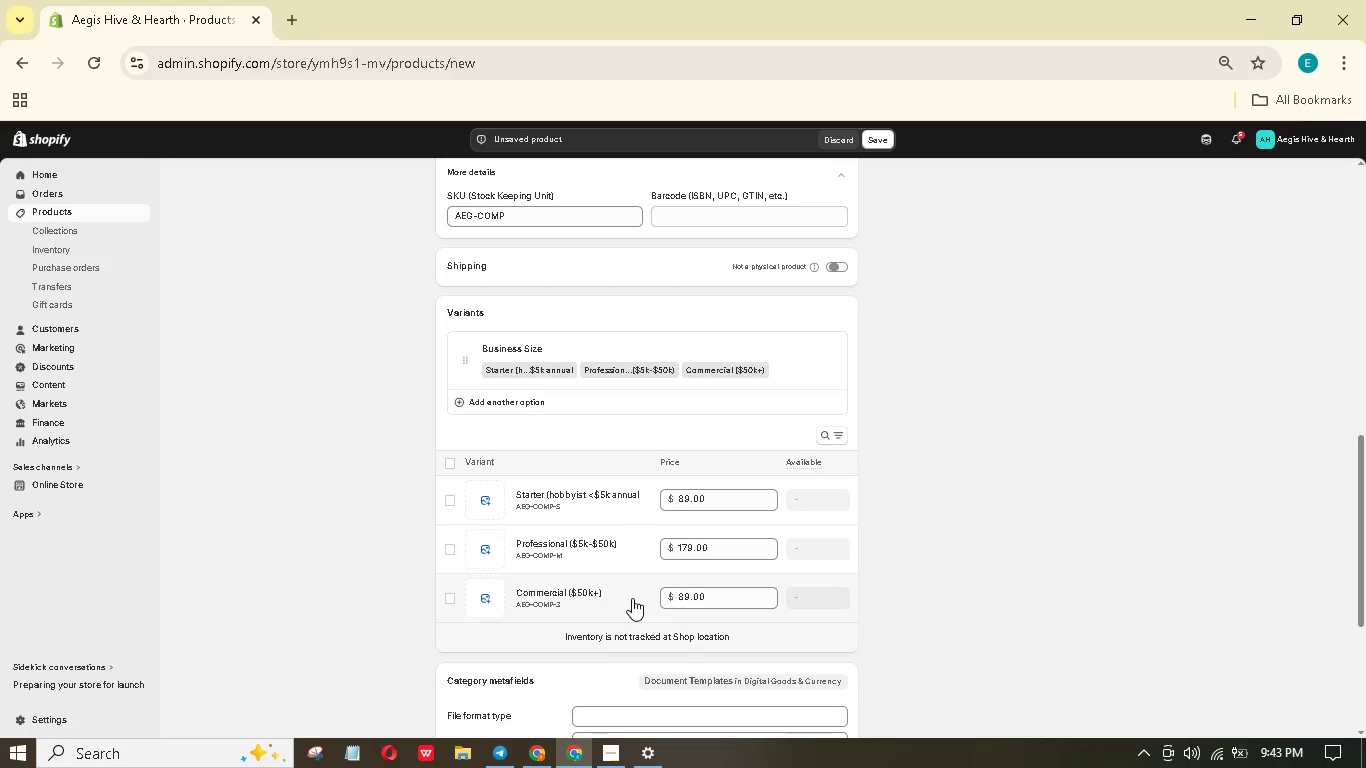 
left_click([632, 598])
 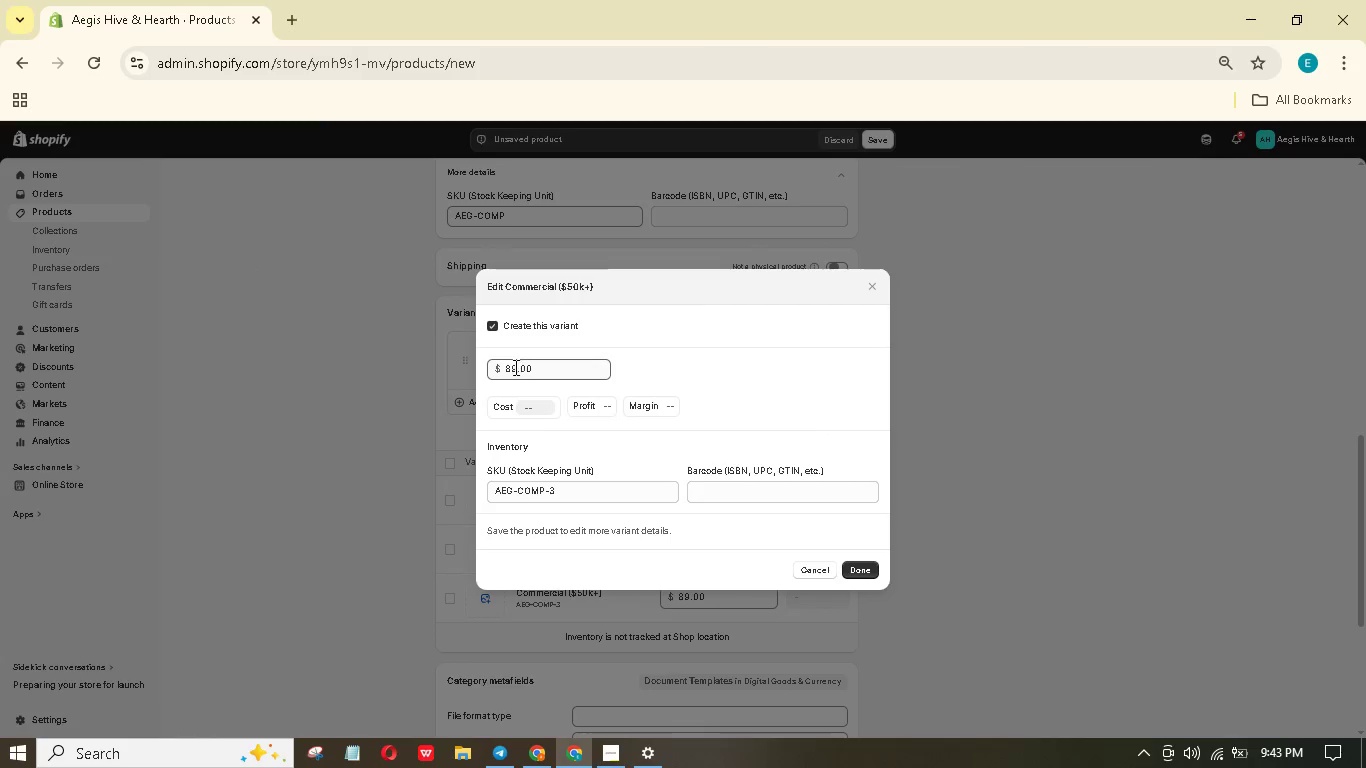 
left_click_drag(start_coordinate=[512, 367], to_coordinate=[496, 364])
 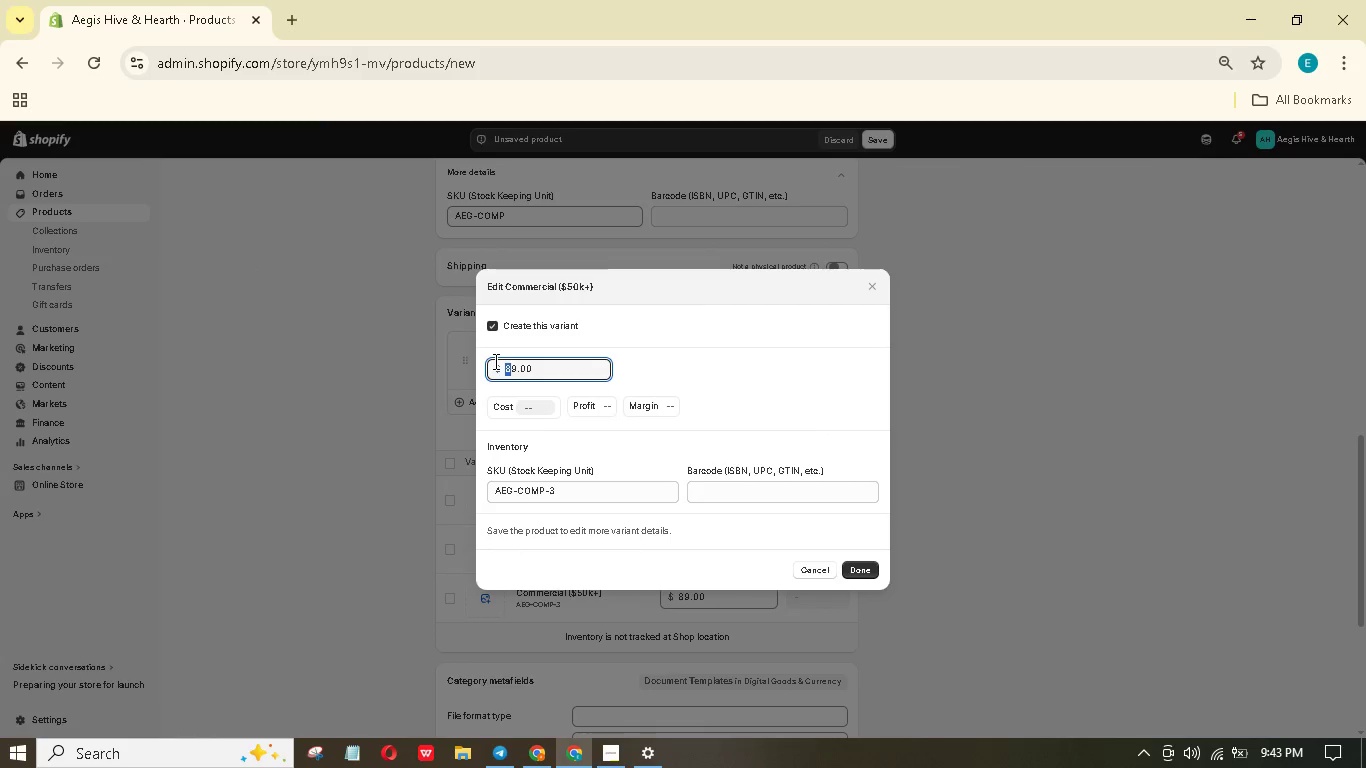 
key(Numpad2)
 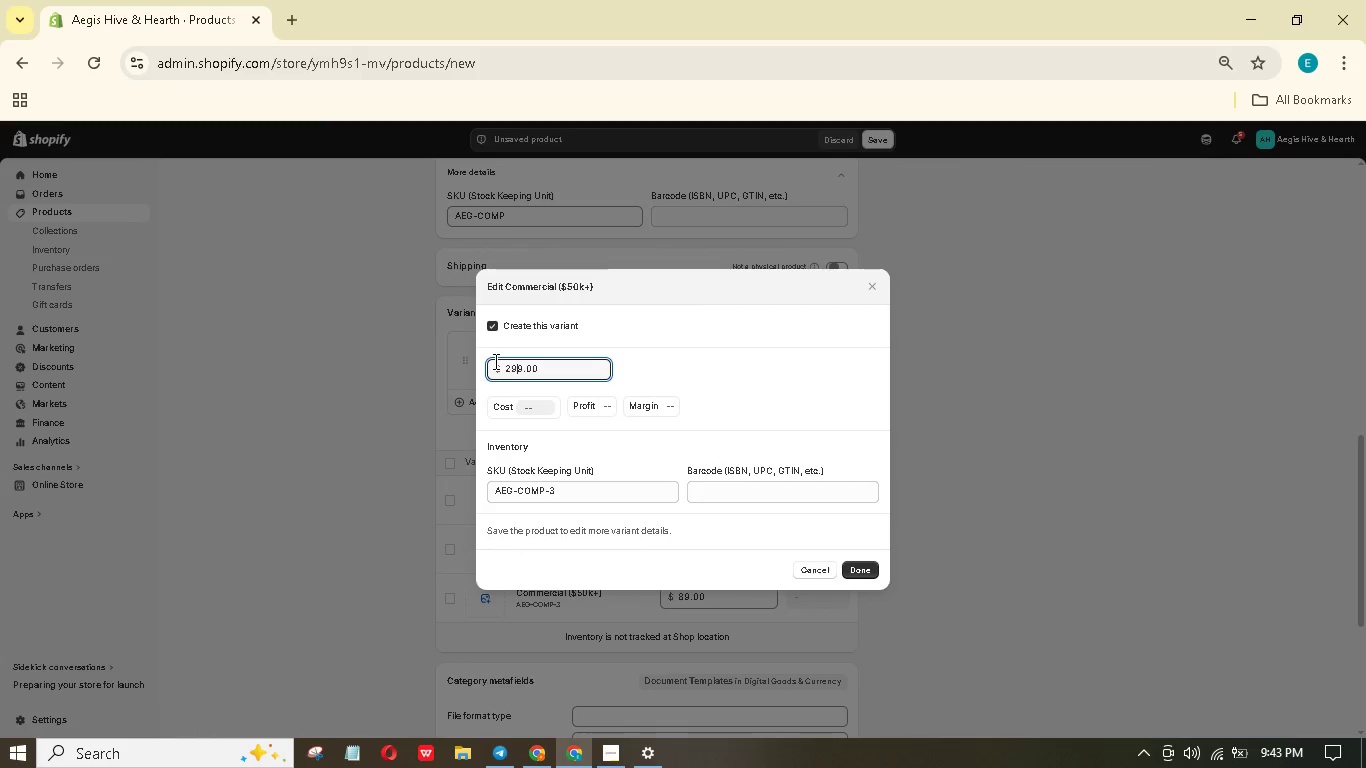 
key(Numpad9)
 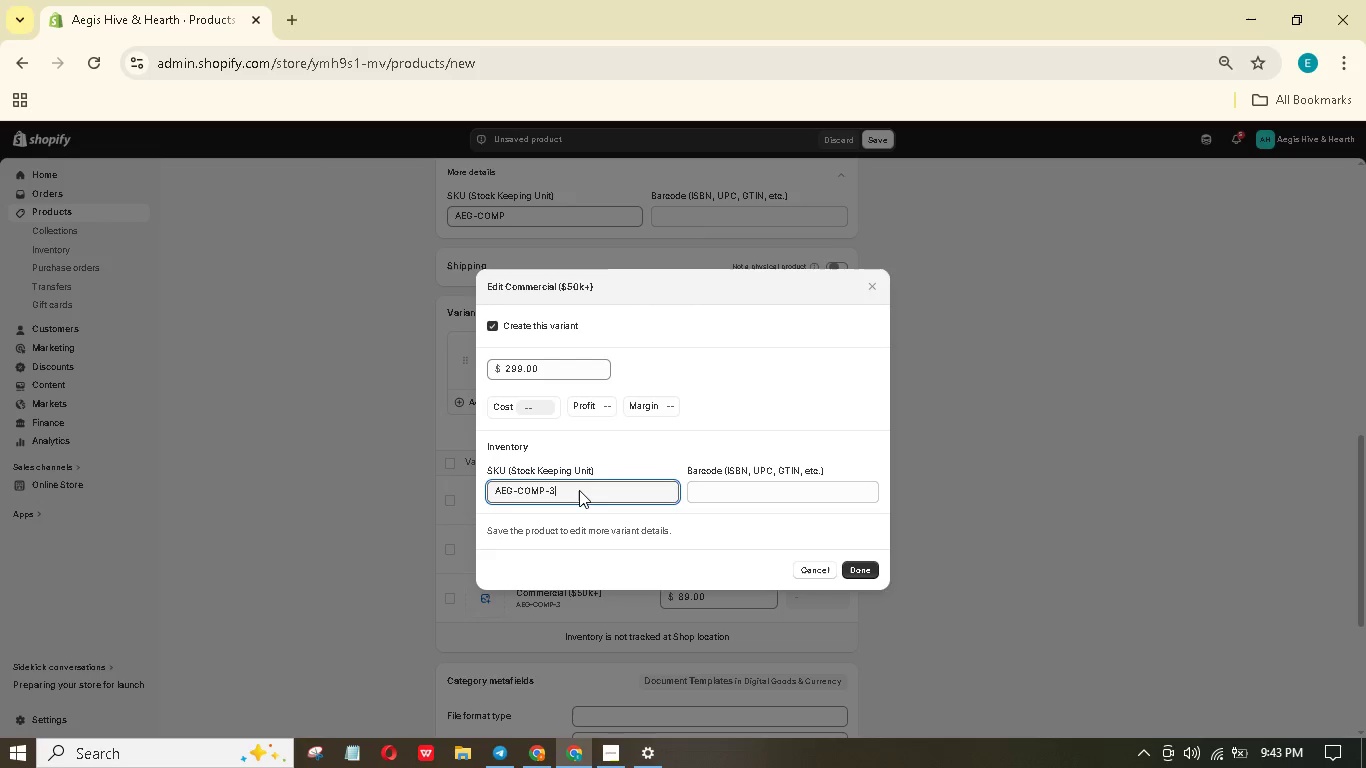 
key(Backspace)
 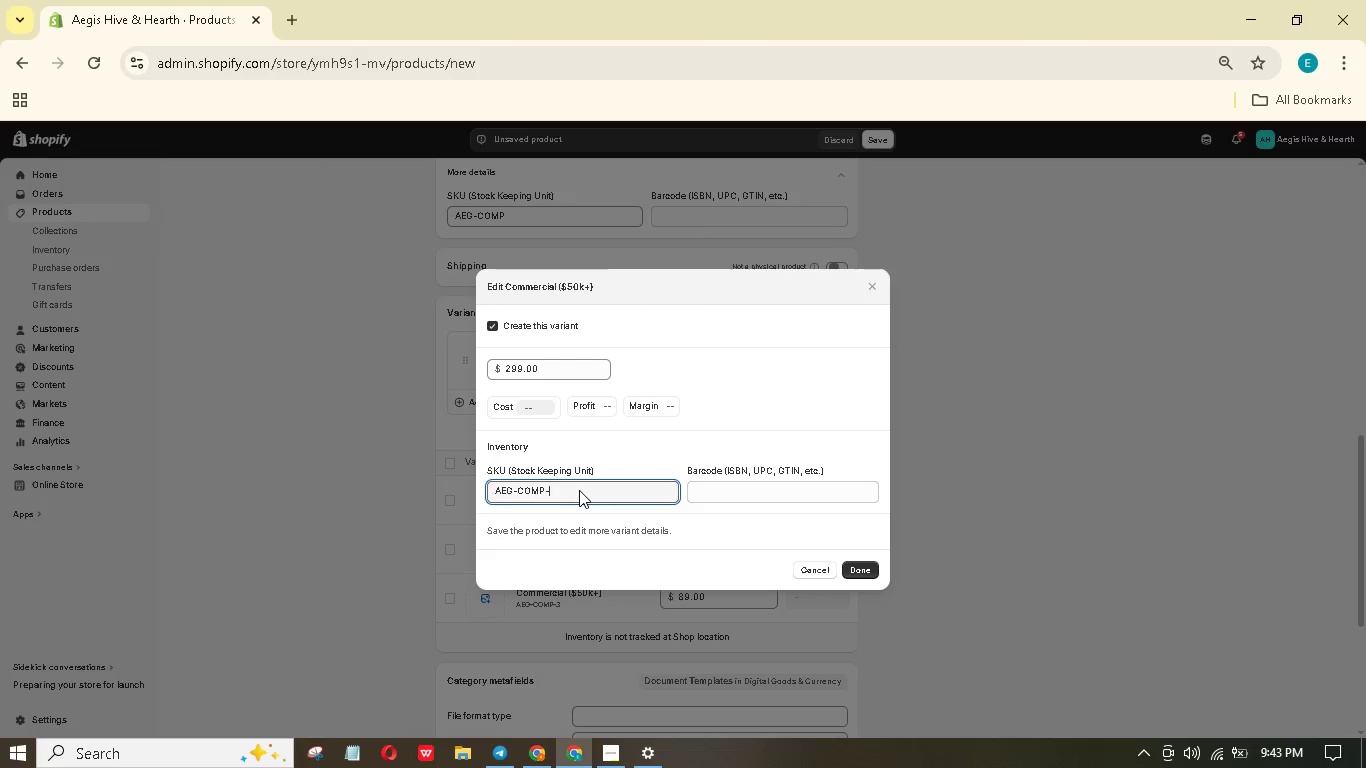 
key(Shift+L)
 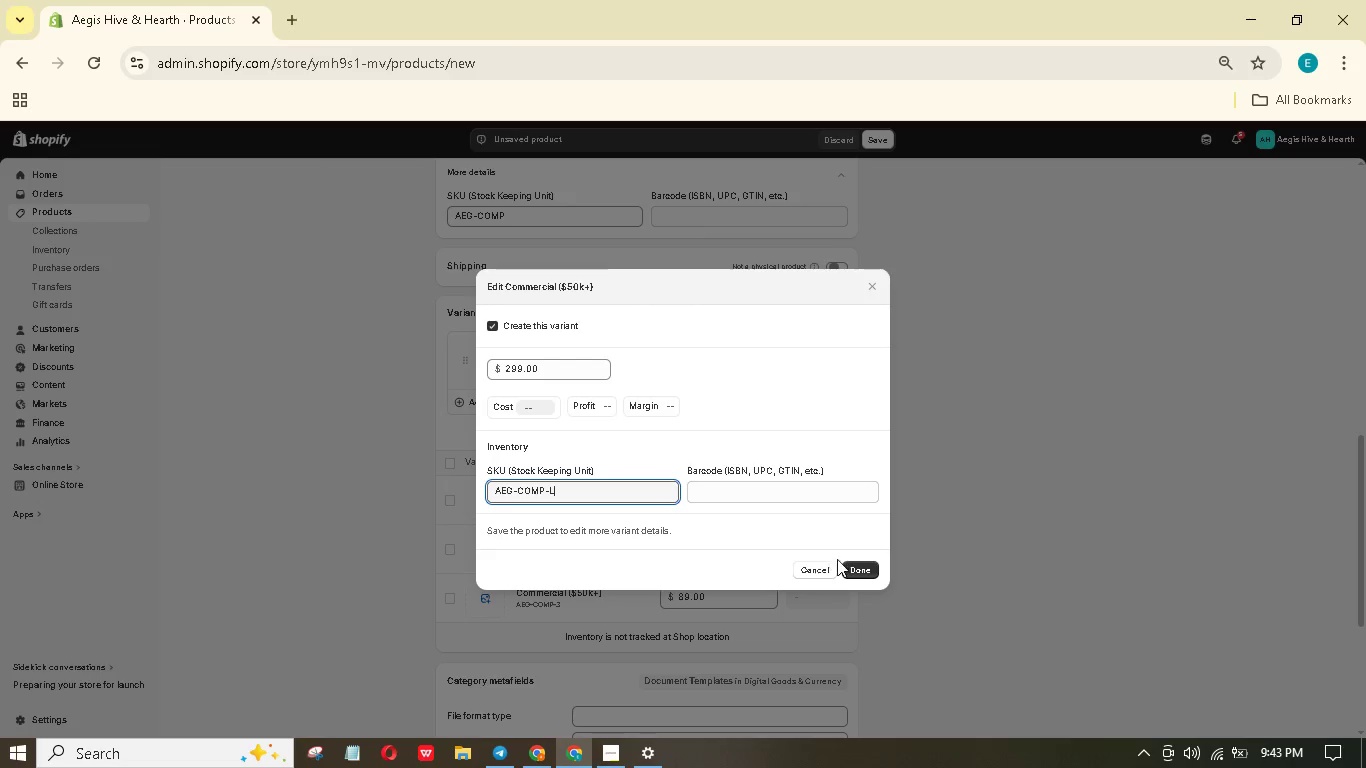 
left_click([855, 574])
 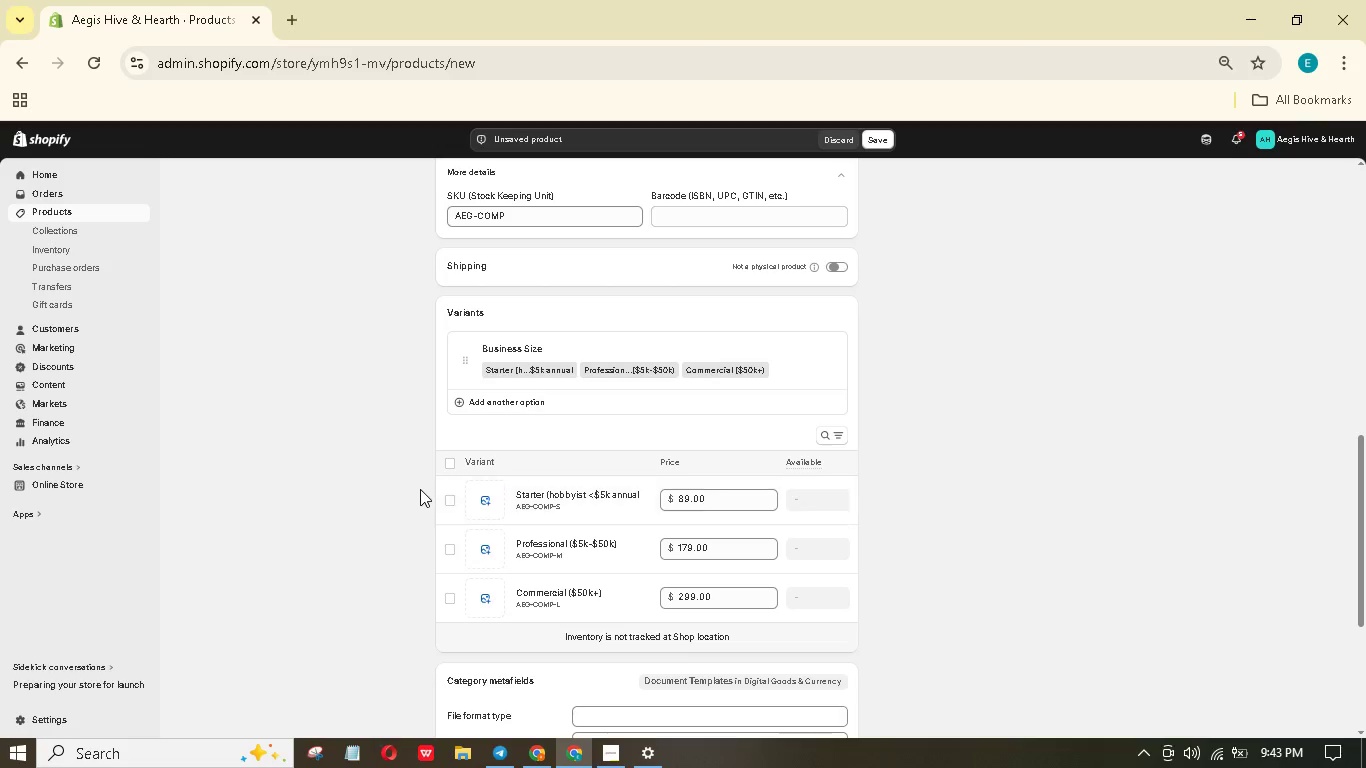 
left_click([474, 497])
 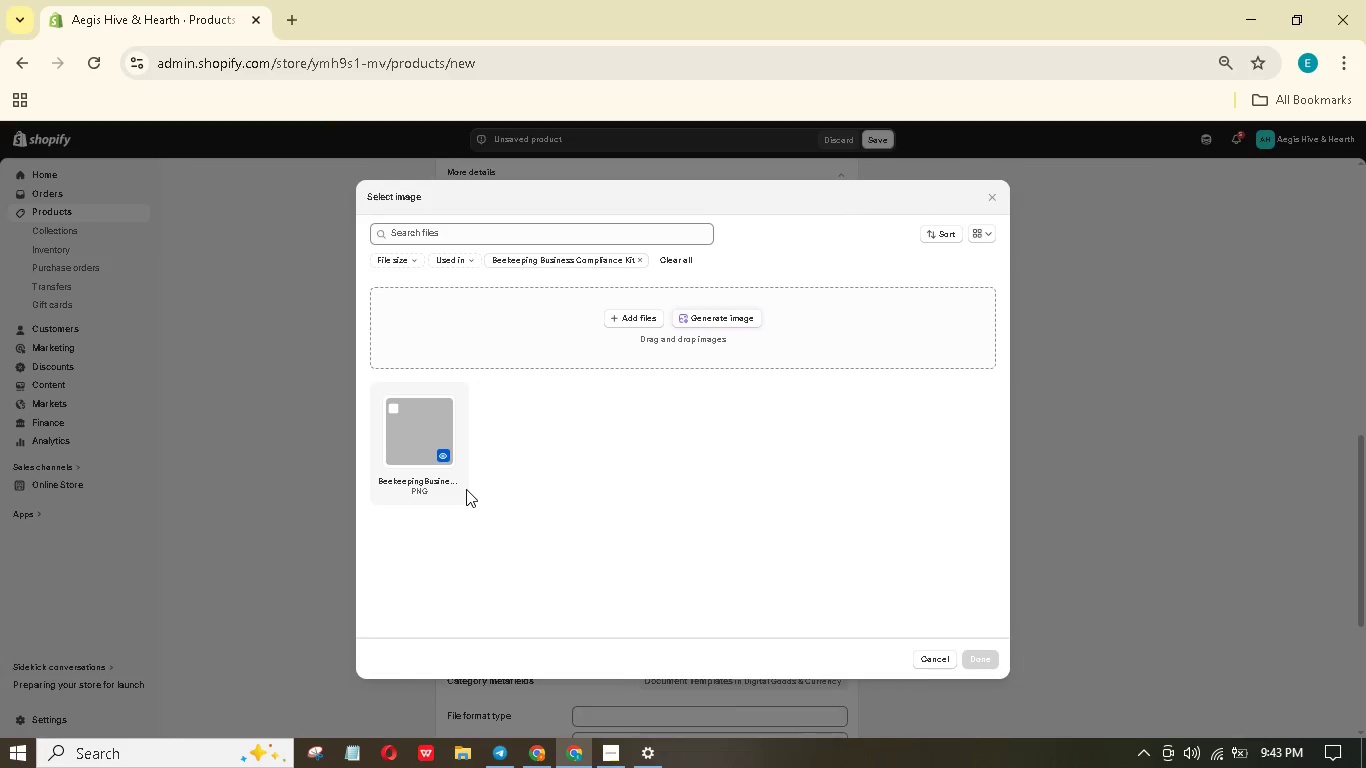 
left_click([422, 429])
 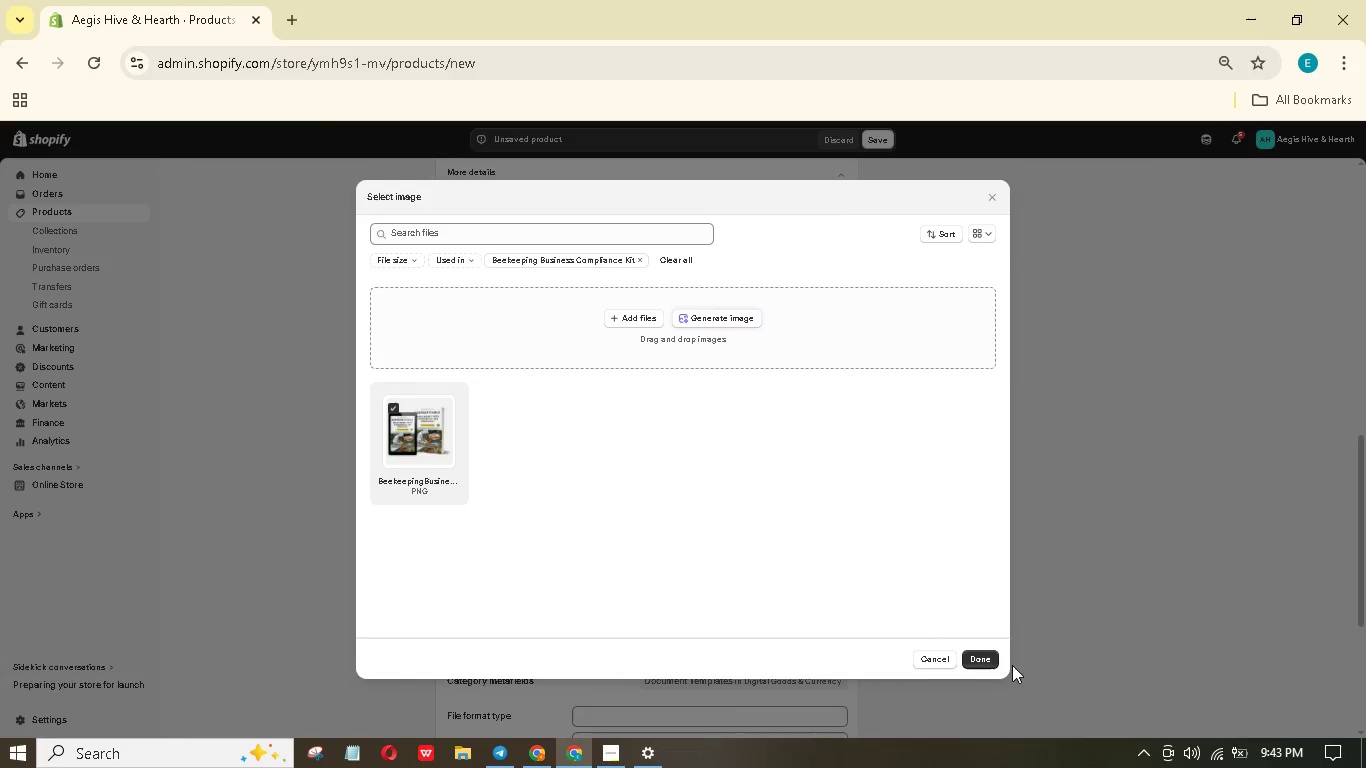 
left_click([986, 658])
 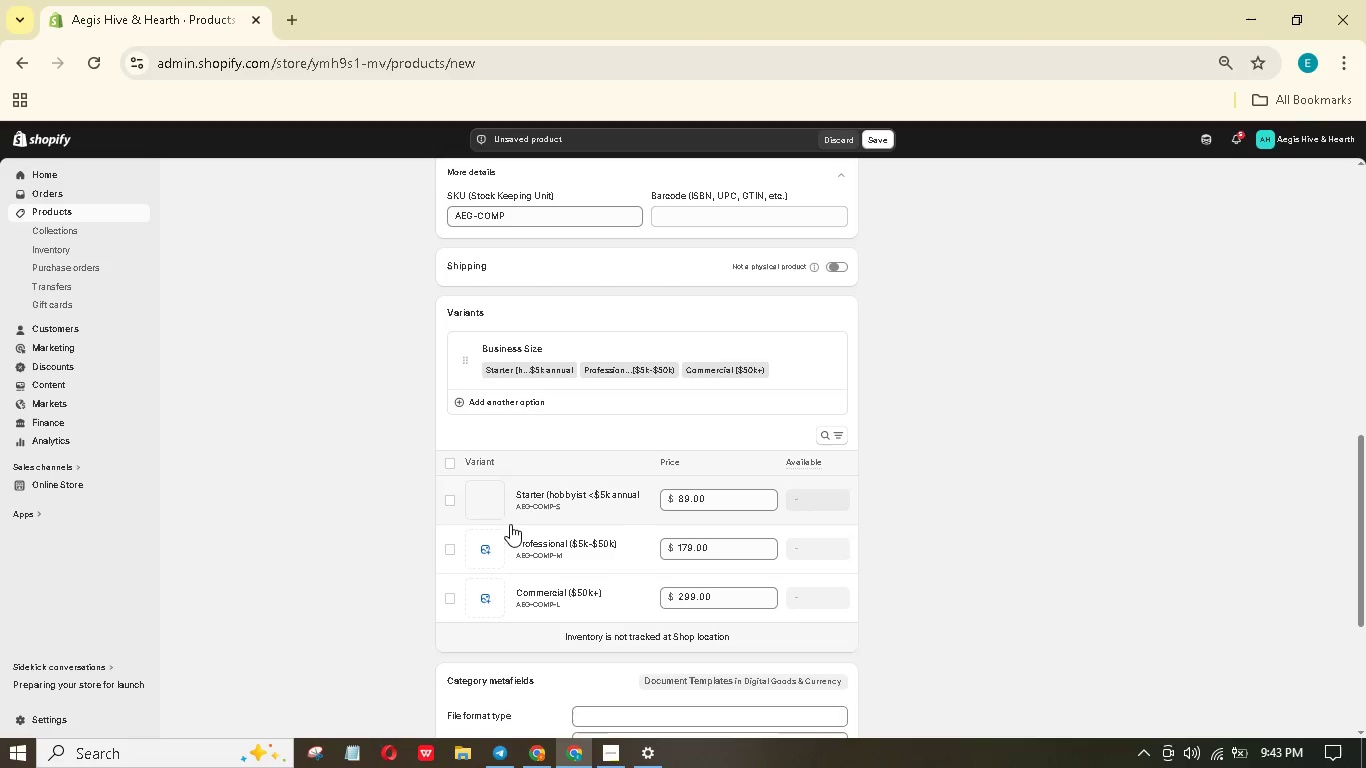 
left_click([468, 561])
 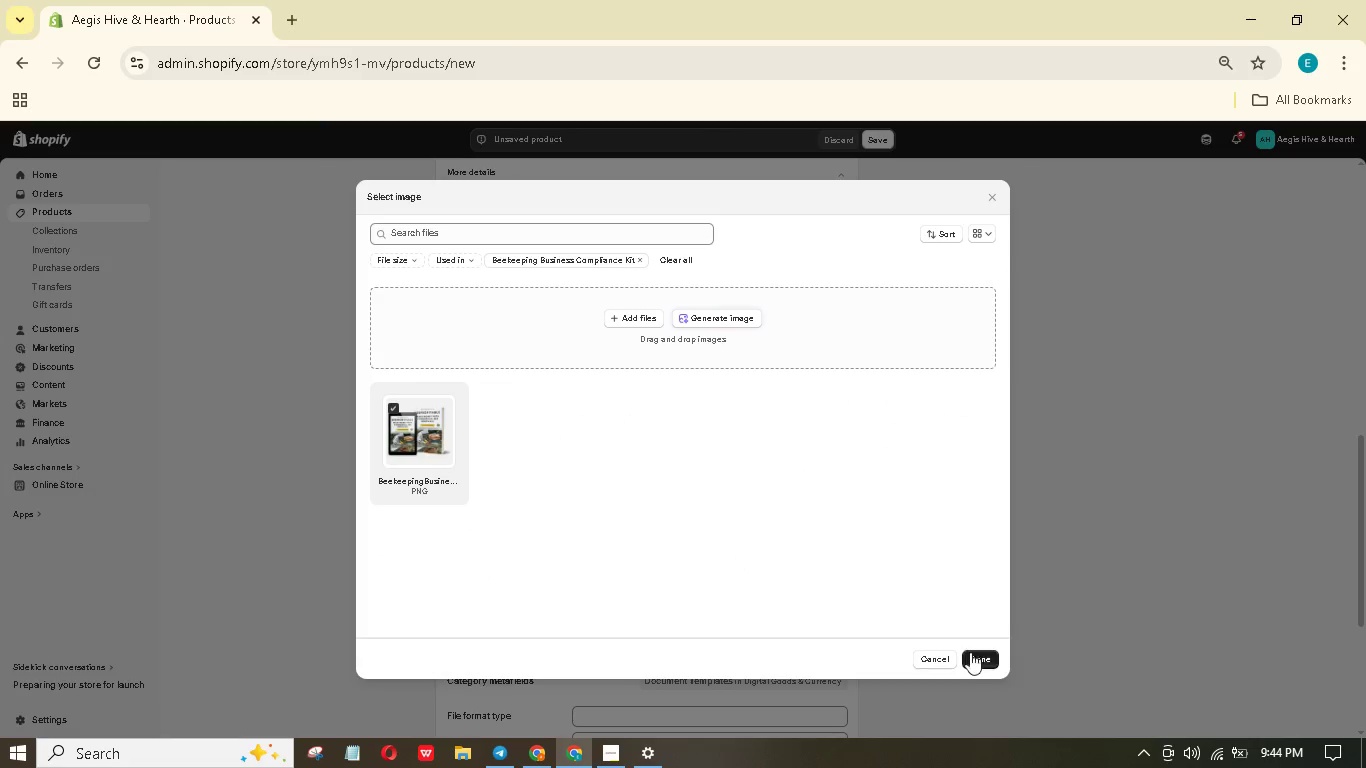 
left_click([979, 659])
 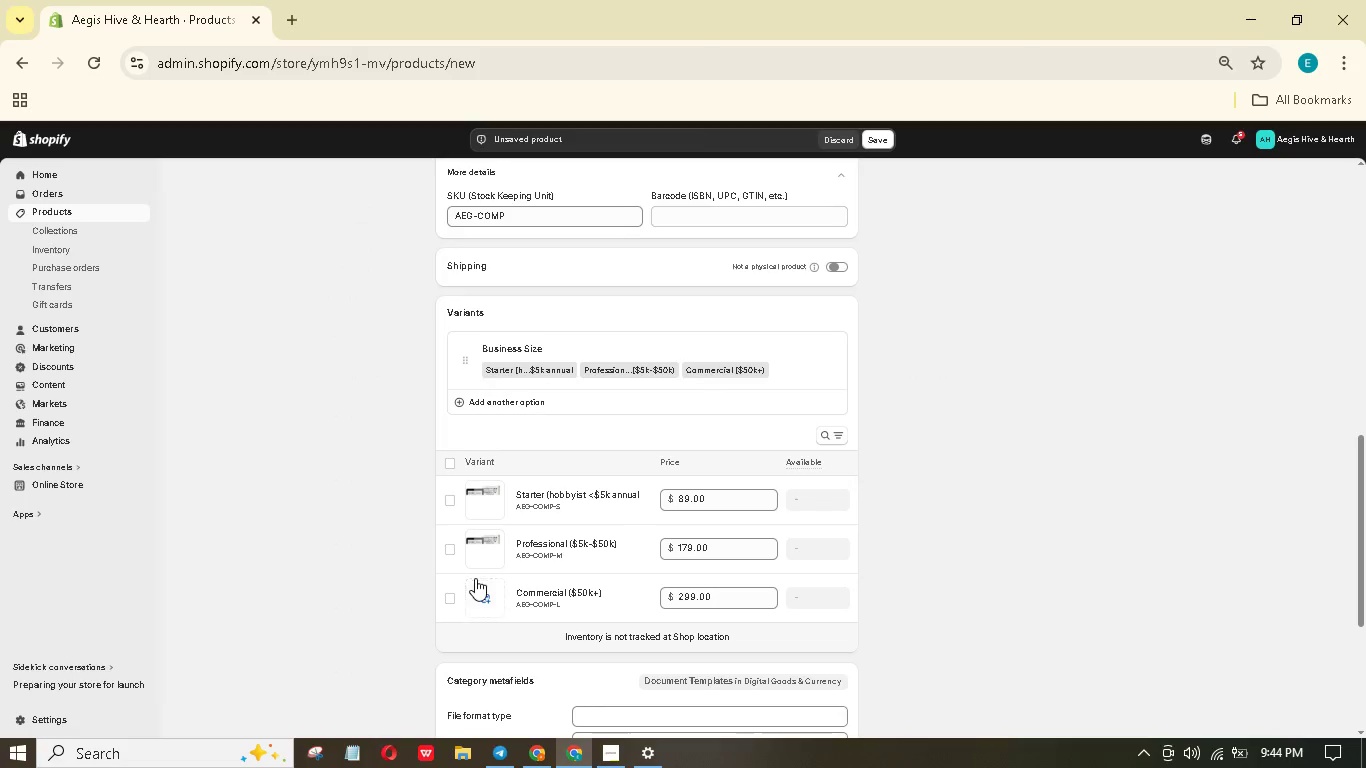 
left_click([475, 585])
 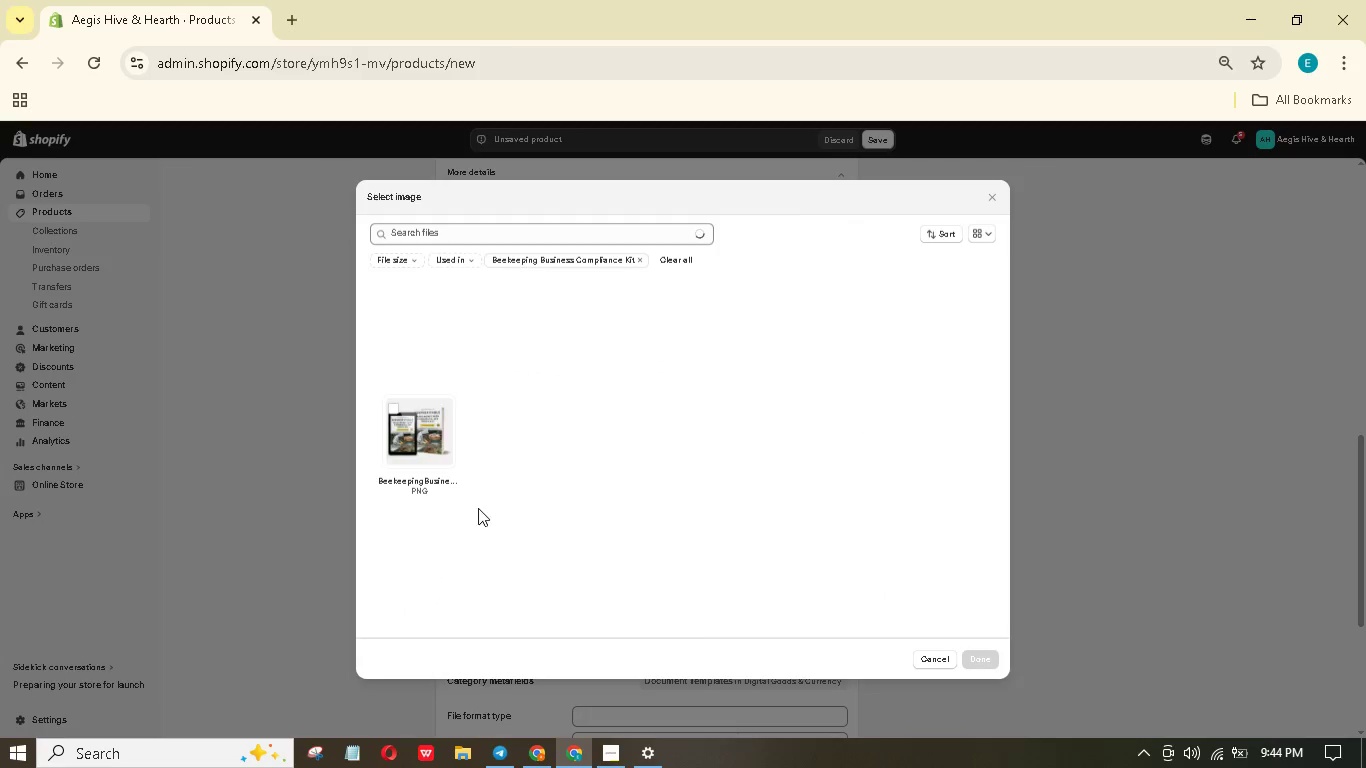 
left_click([445, 427])
 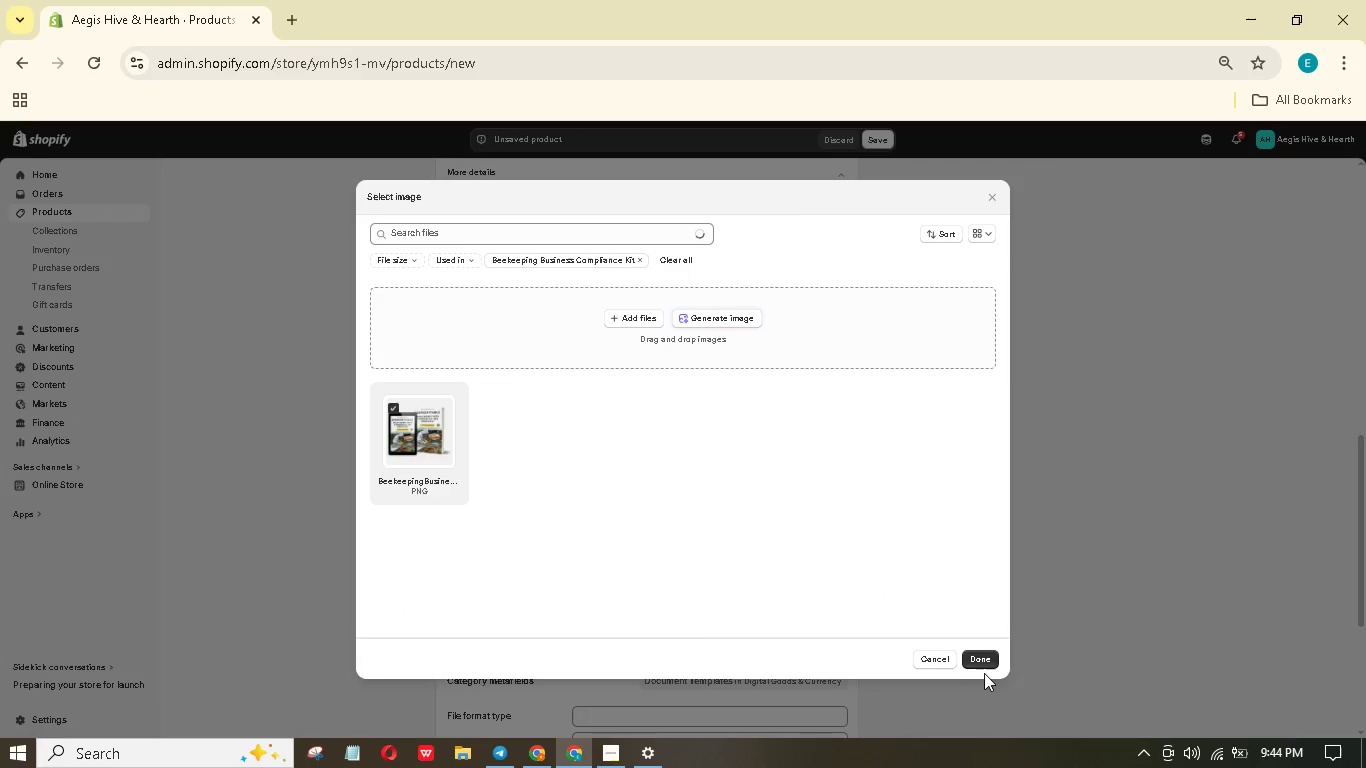 
left_click([973, 660])
 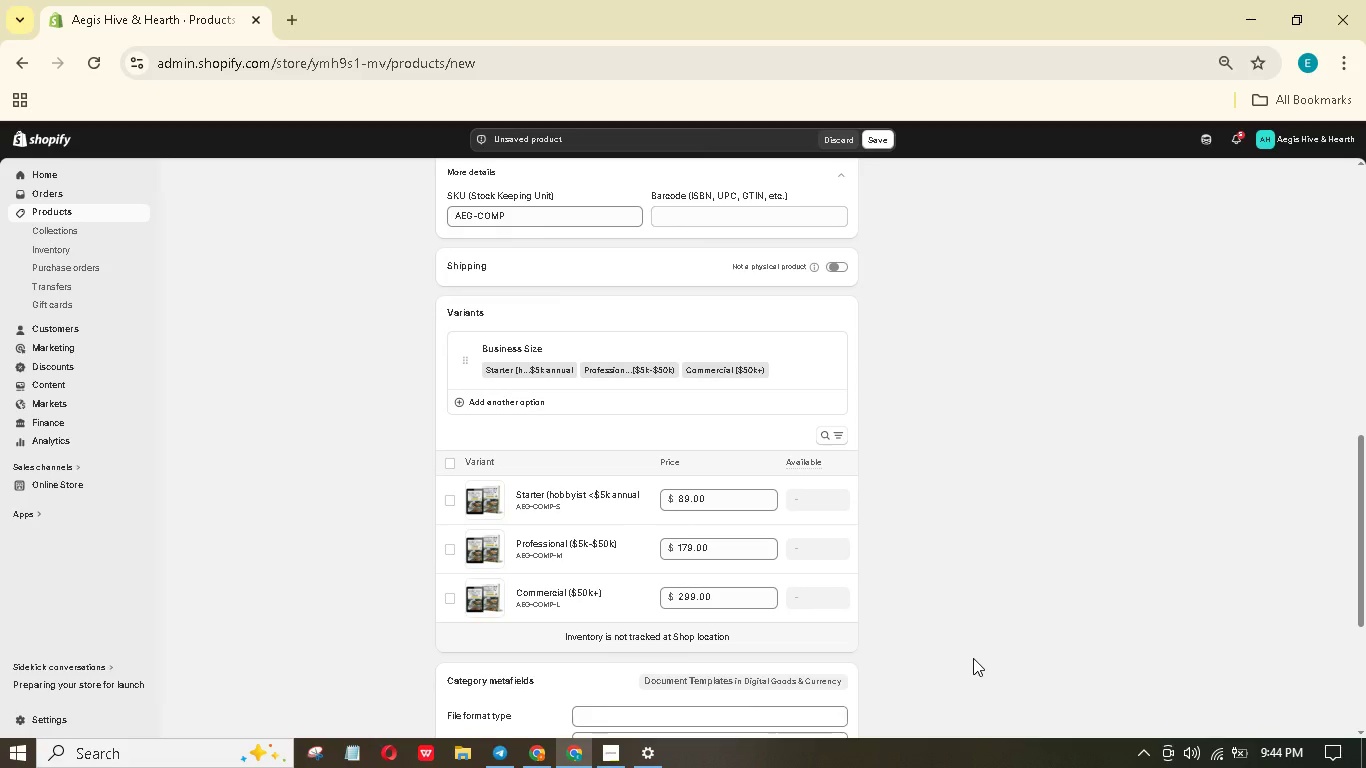 
wait(19.58)
 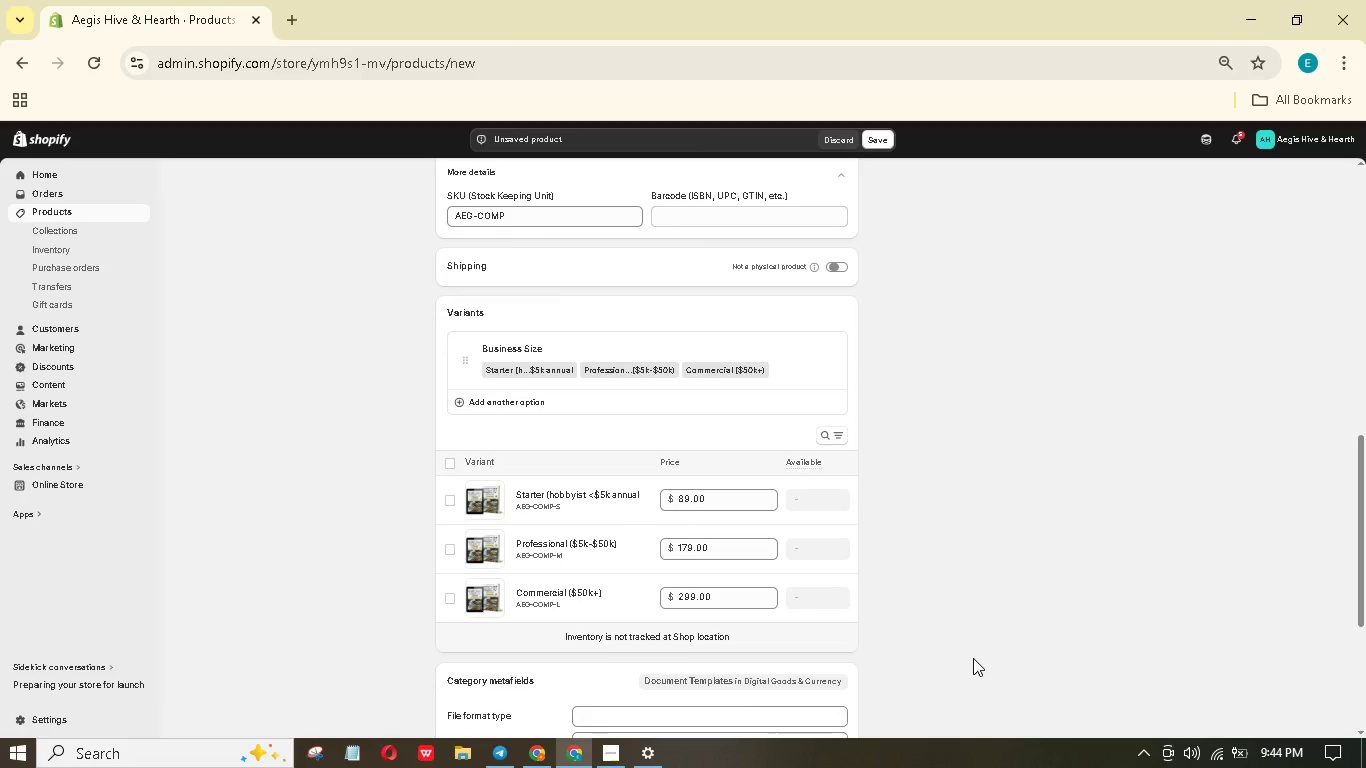 
scroll: coordinate [913, 597], scroll_direction: up, amount: 3.0
 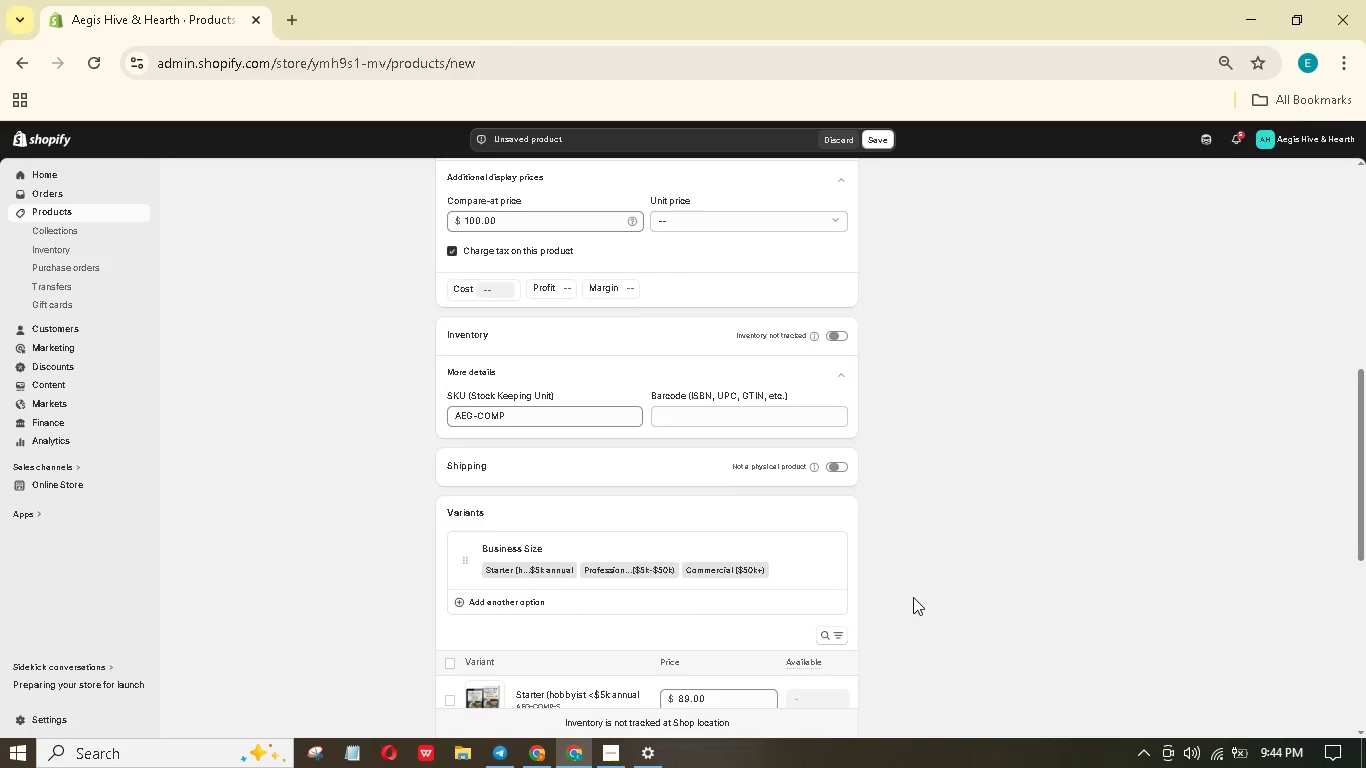 
scroll: coordinate [912, 597], scroll_direction: down, amount: 2.0
 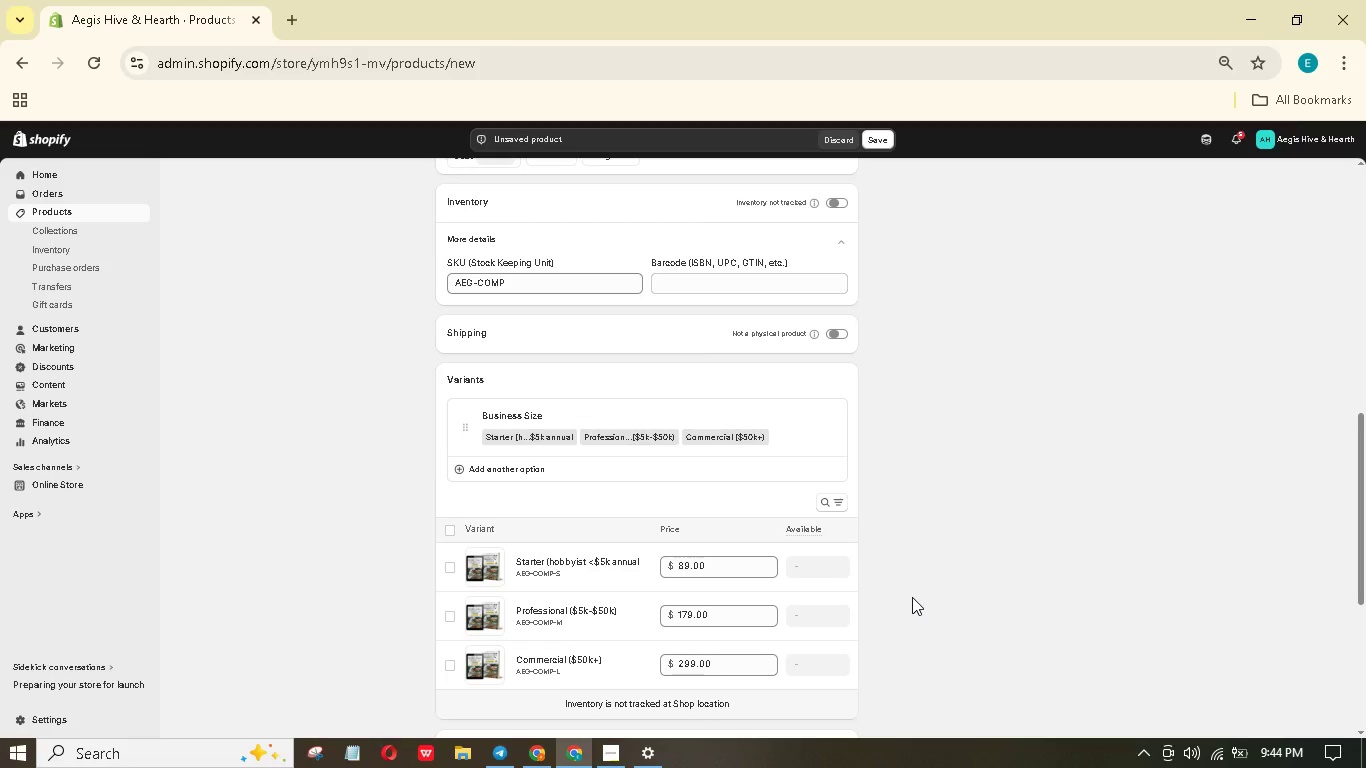 
scroll: coordinate [912, 597], scroll_direction: up, amount: 7.0
 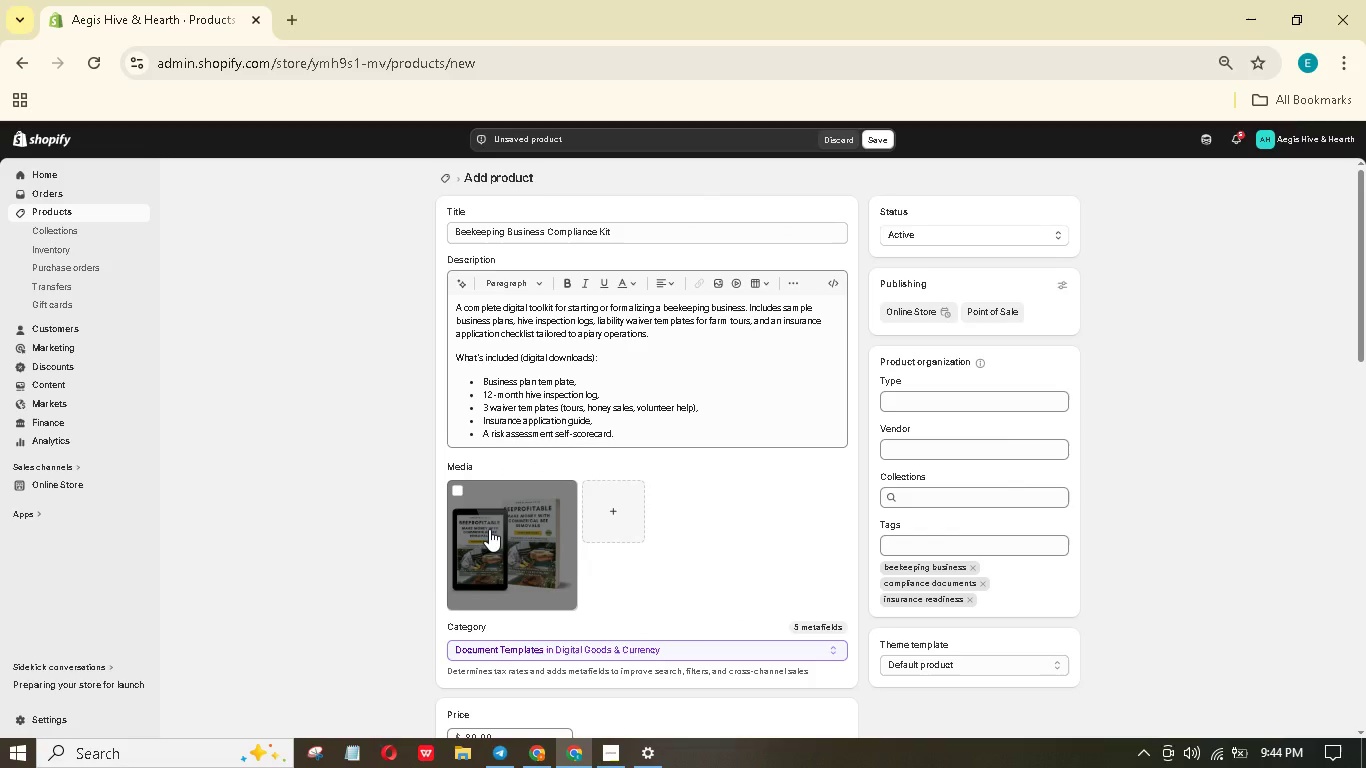 
left_click([489, 529])
 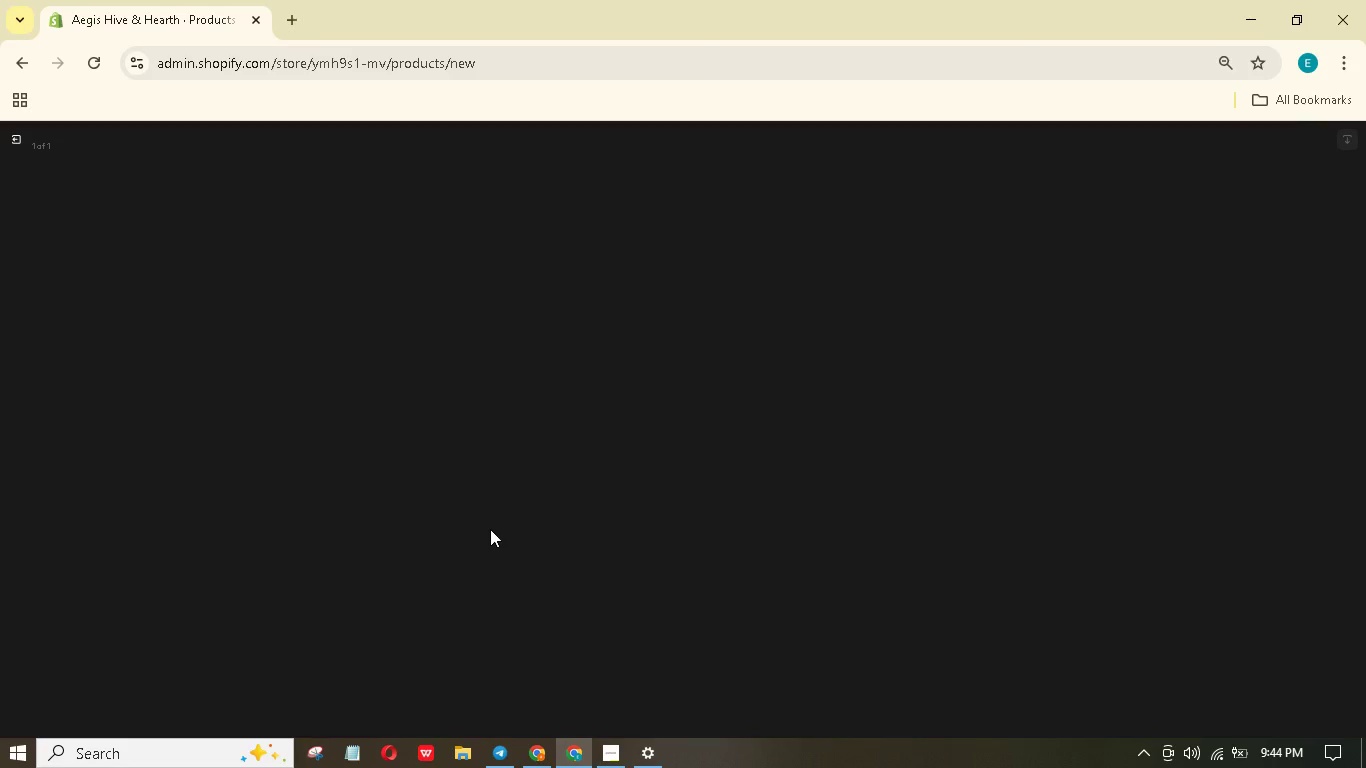 
wait(8.5)
 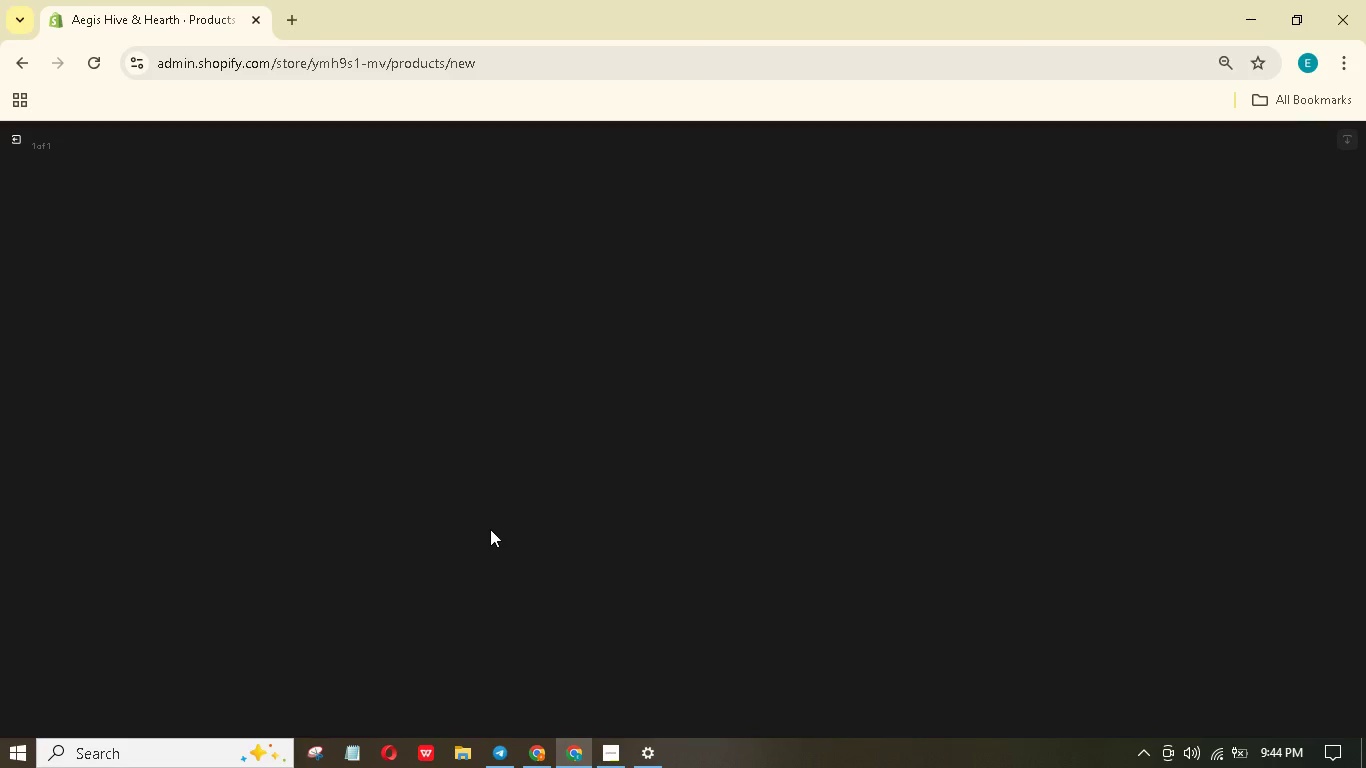 
left_click([7, 130])
 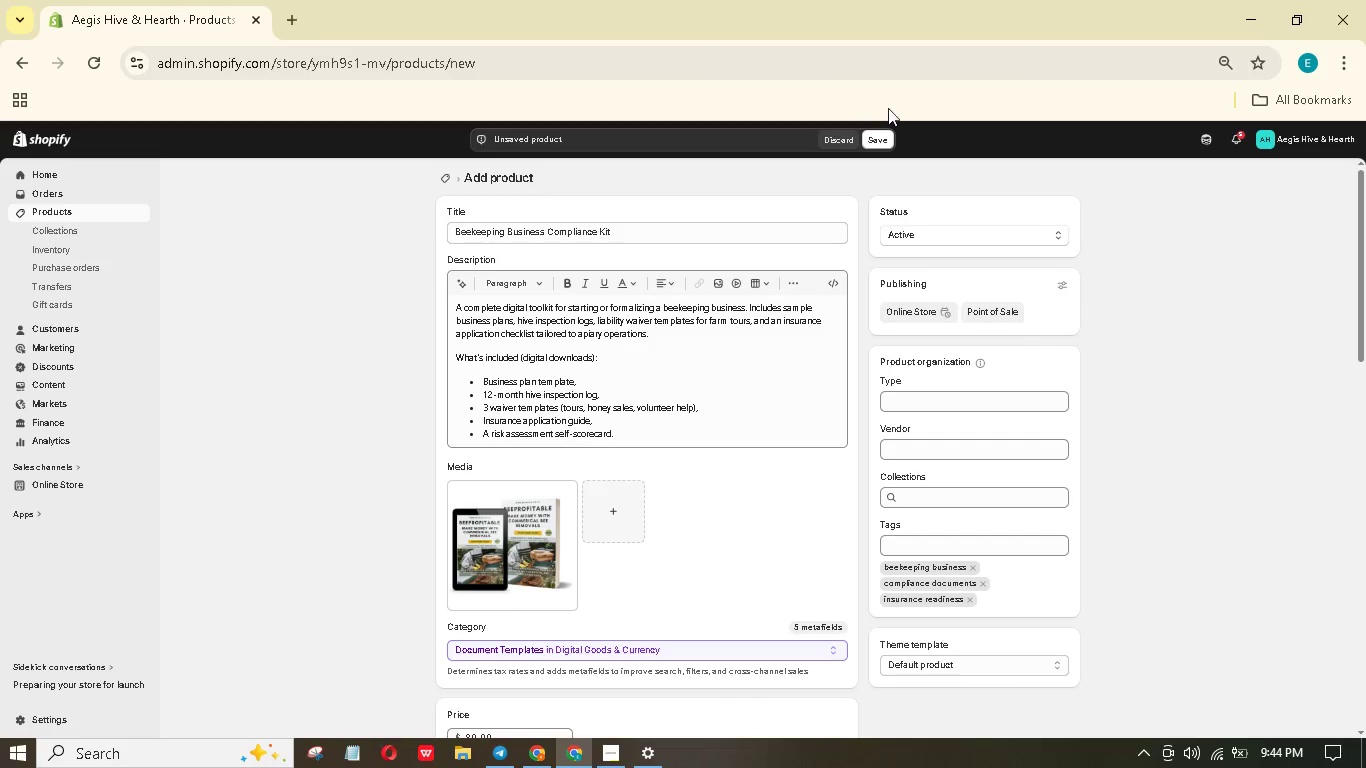 
left_click([881, 137])
 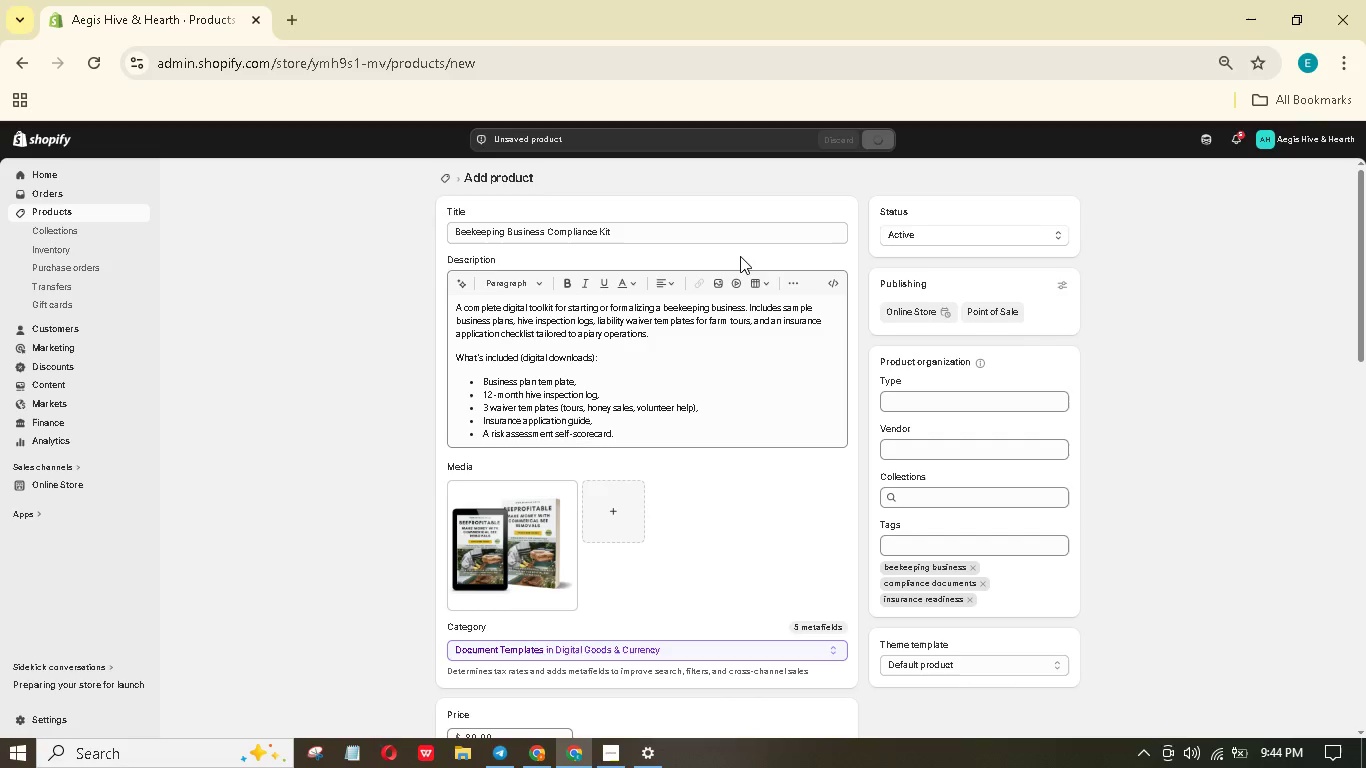 
wait(8.53)
 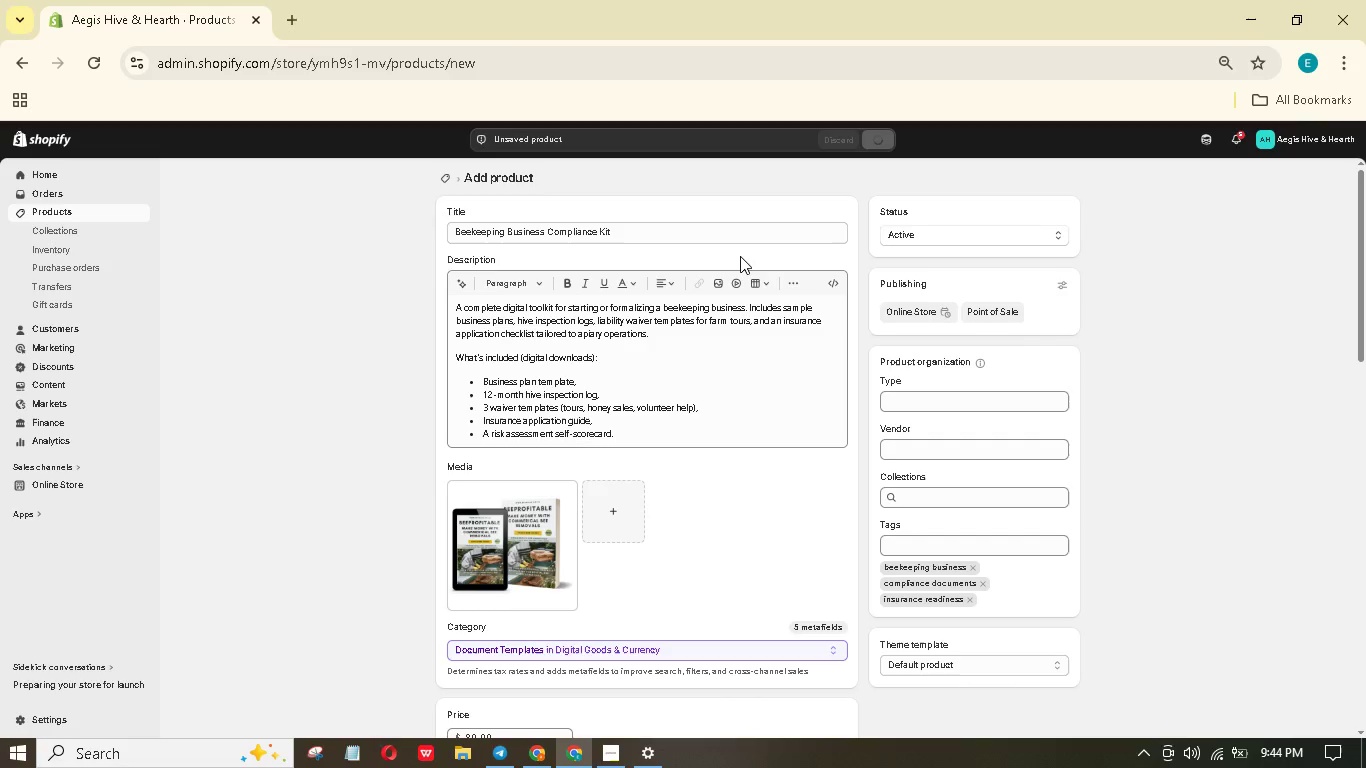 
left_click([518, 520])
 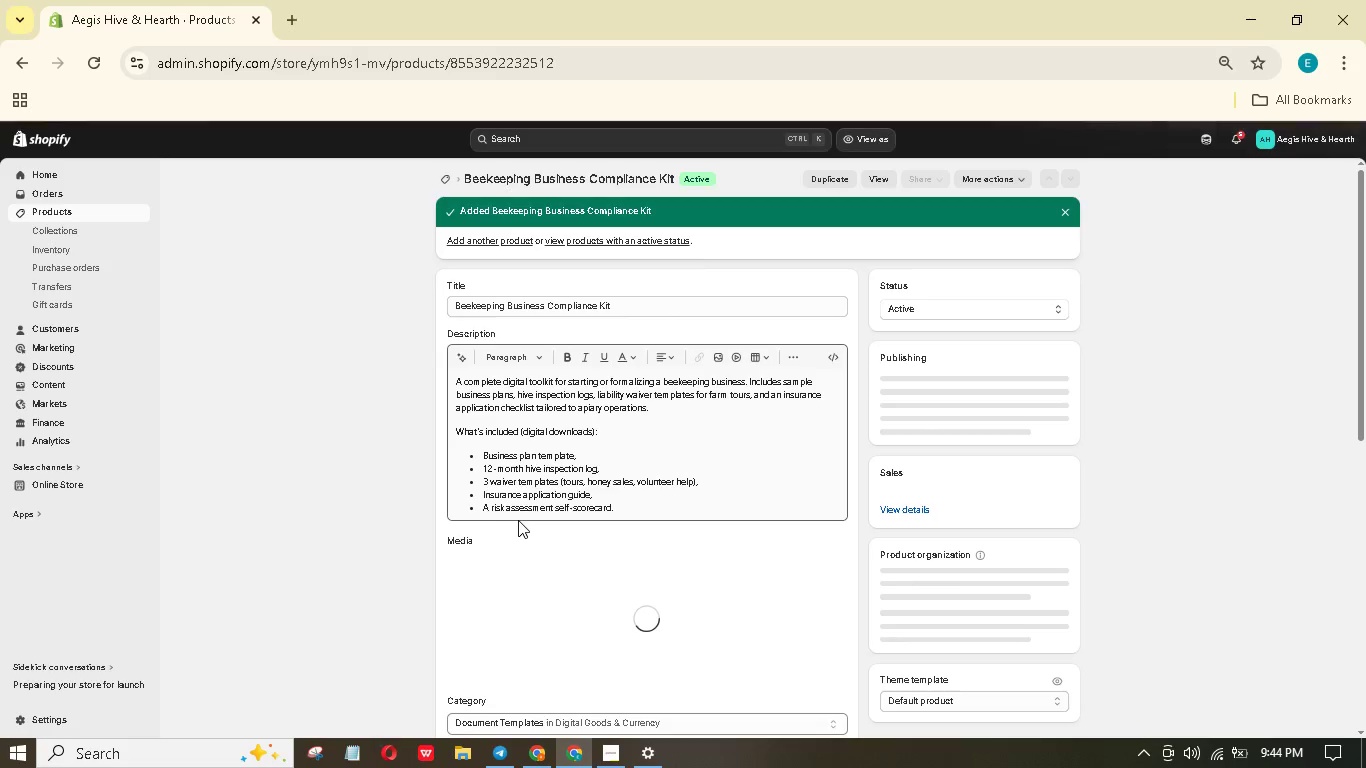 
scroll: coordinate [524, 571], scroll_direction: down, amount: 2.0
 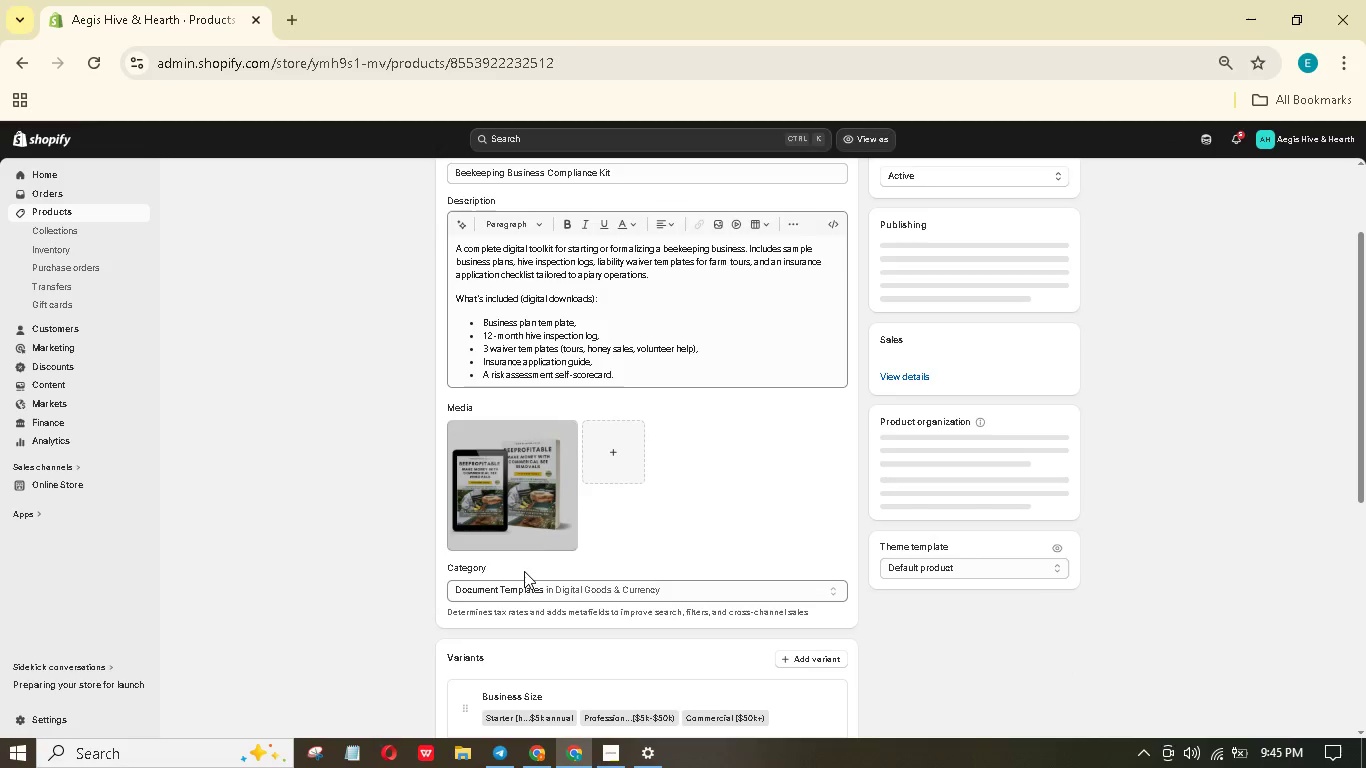 
left_click([524, 489])
 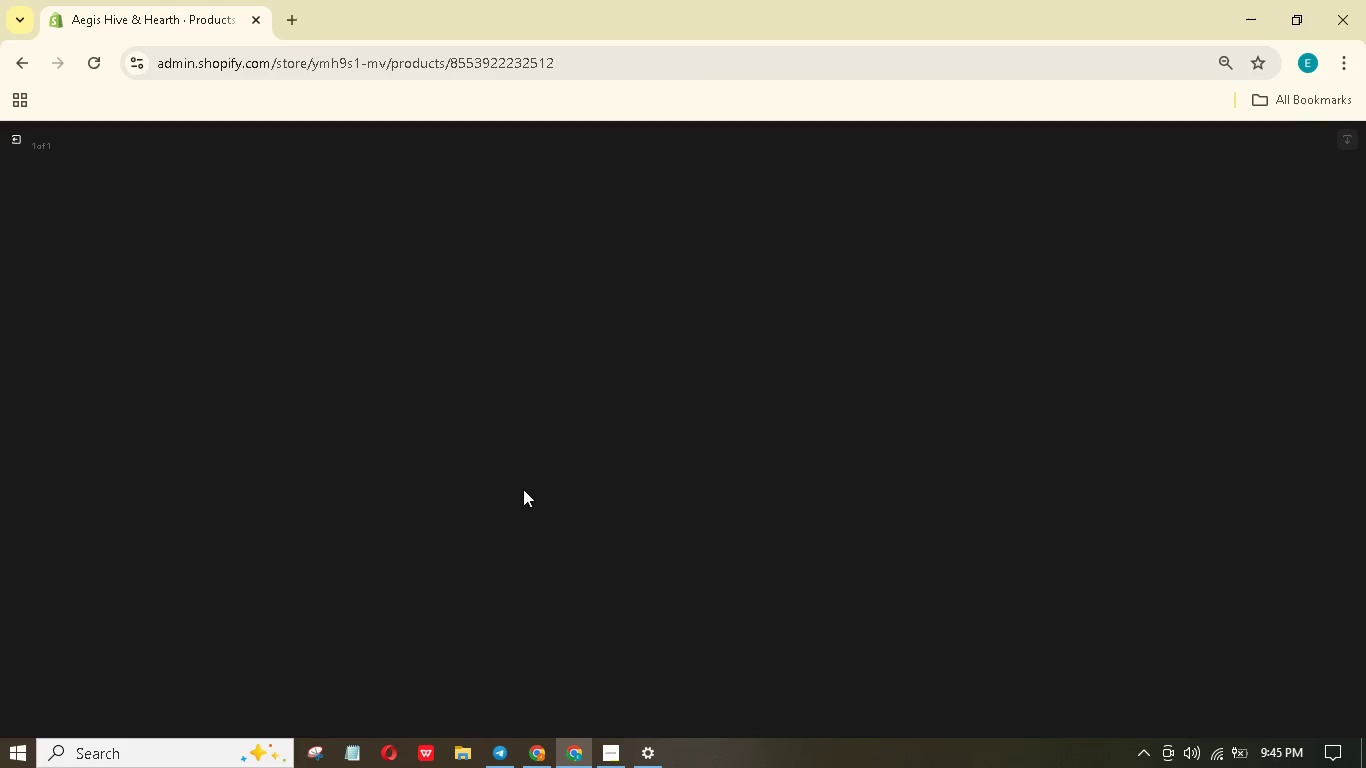 
wait(11.0)
 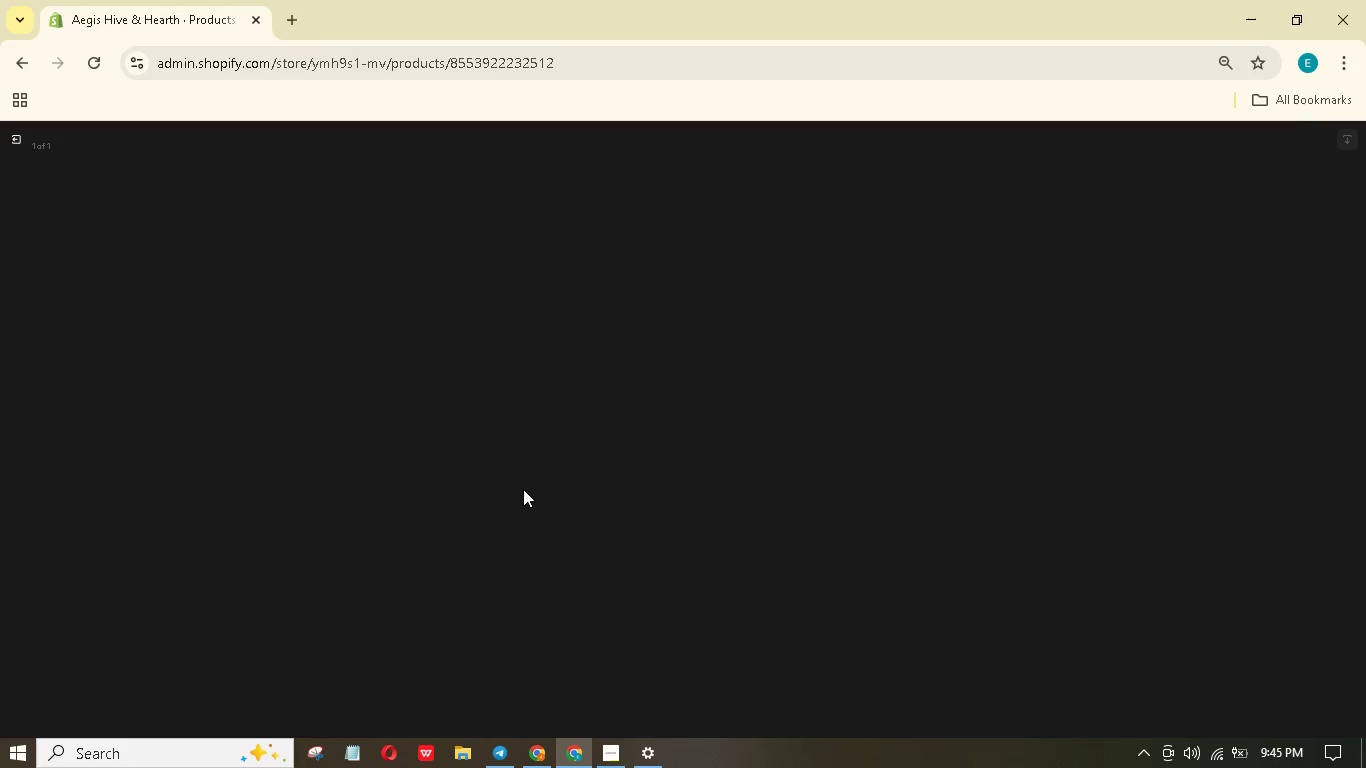 
scroll: coordinate [370, 383], scroll_direction: down, amount: 2.0
 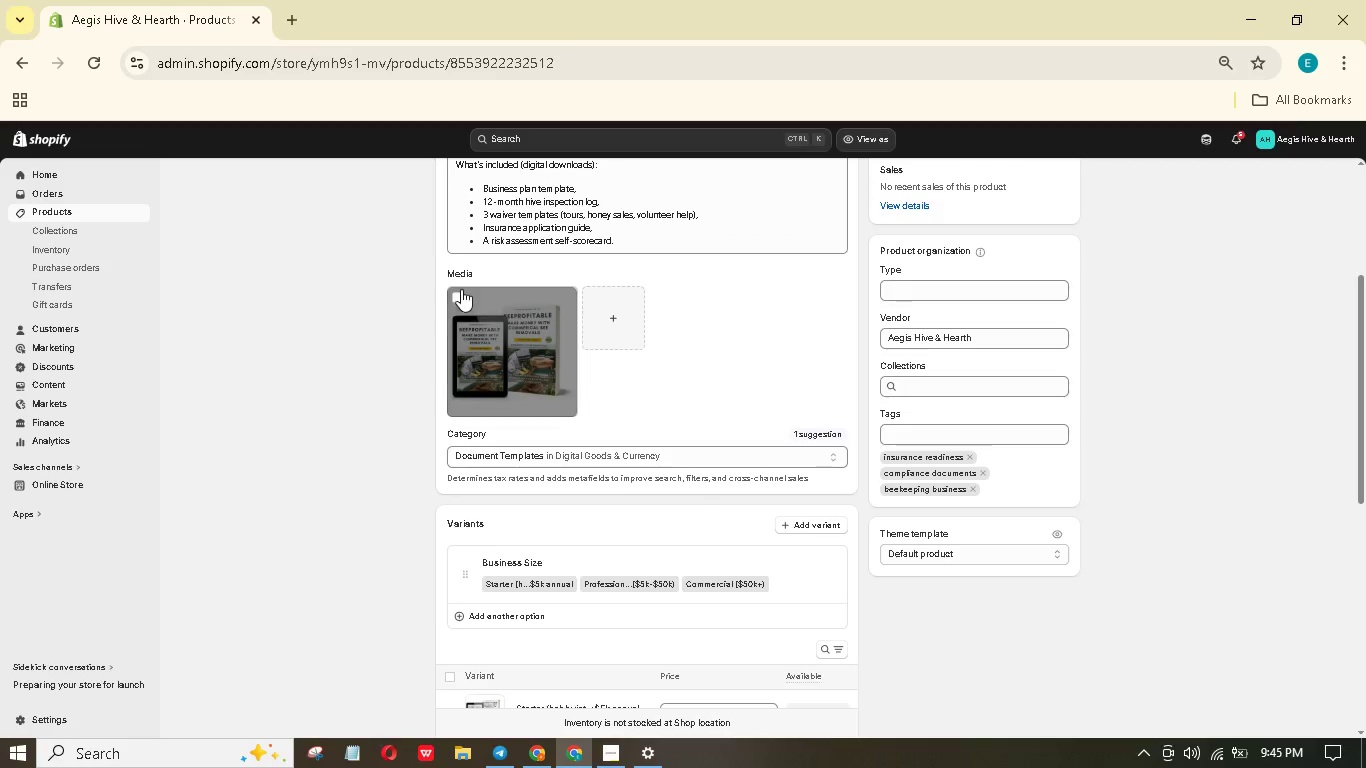 
left_click([458, 292])
 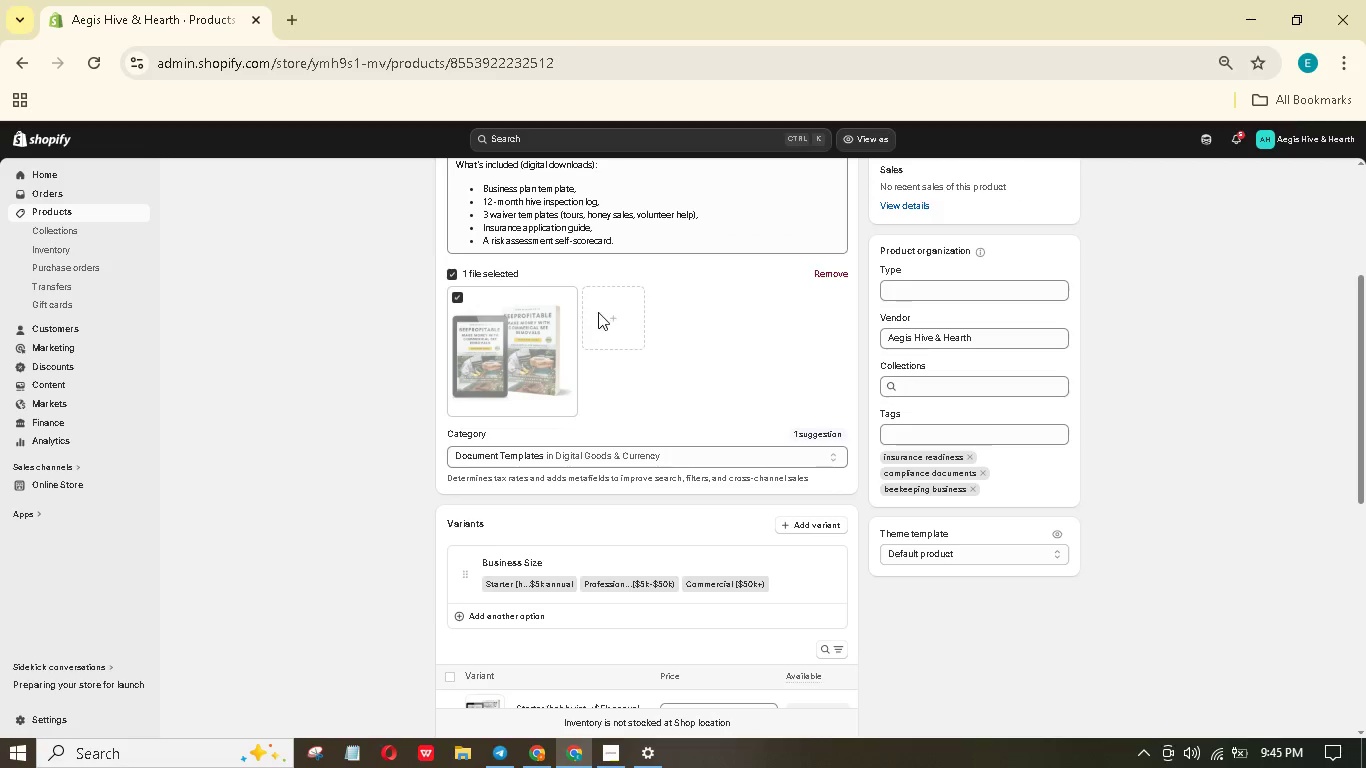 
left_click([607, 316])
 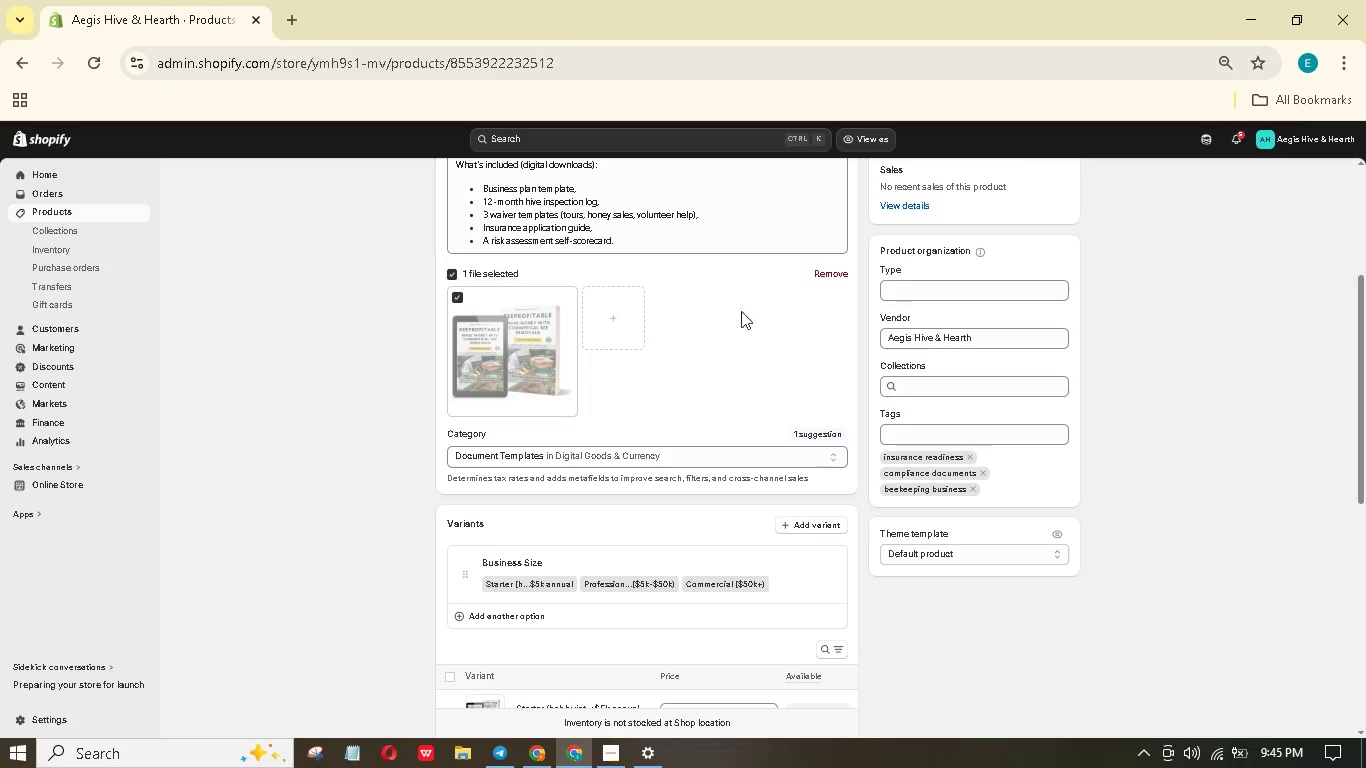 
left_click([759, 310])
 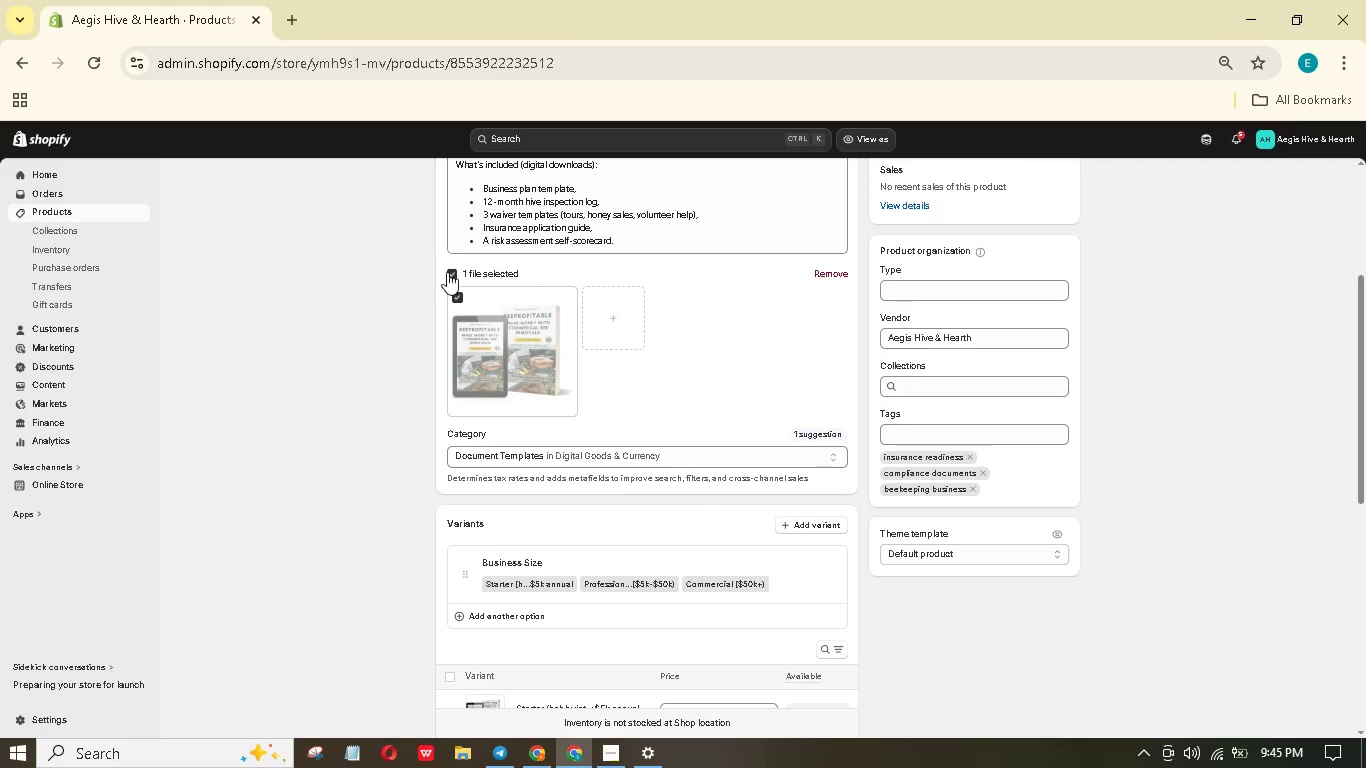 
double_click([453, 275])
 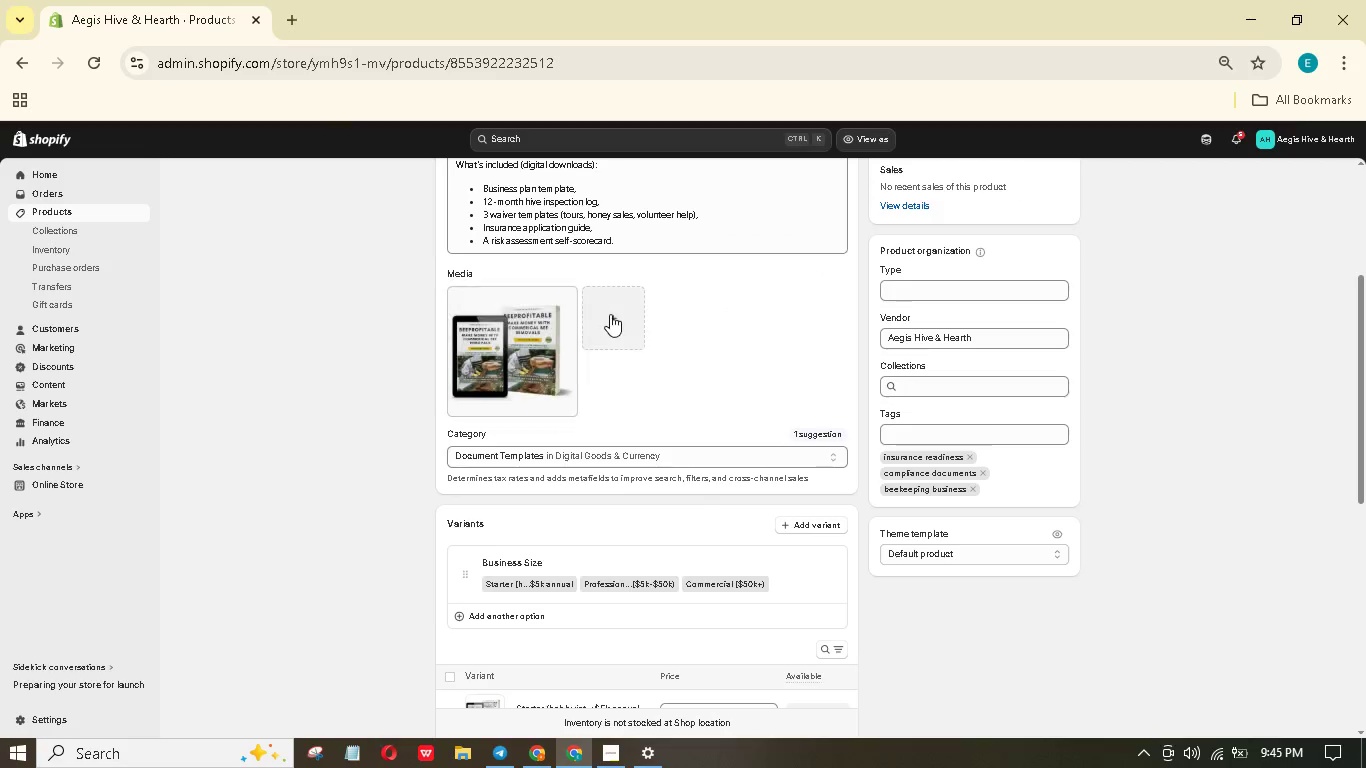 
left_click([610, 314])
 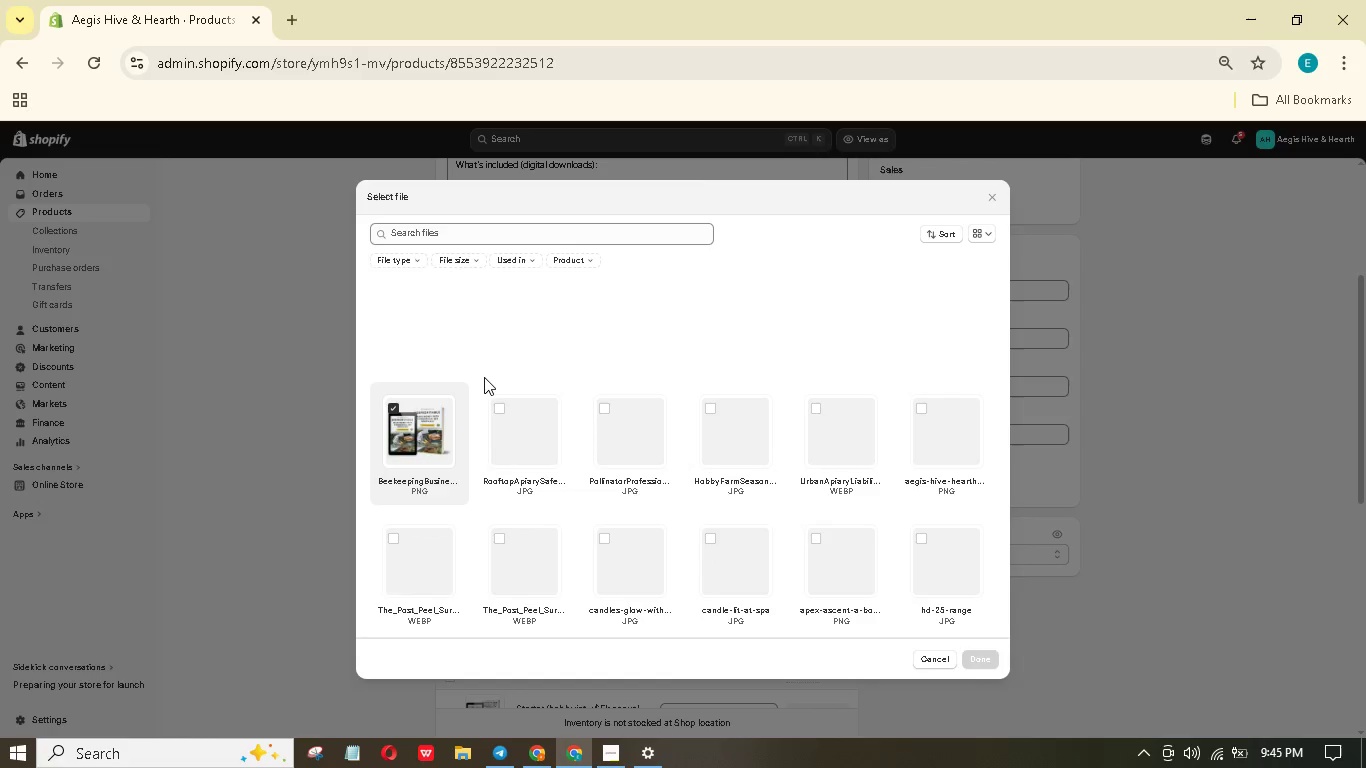 
left_click([421, 421])
 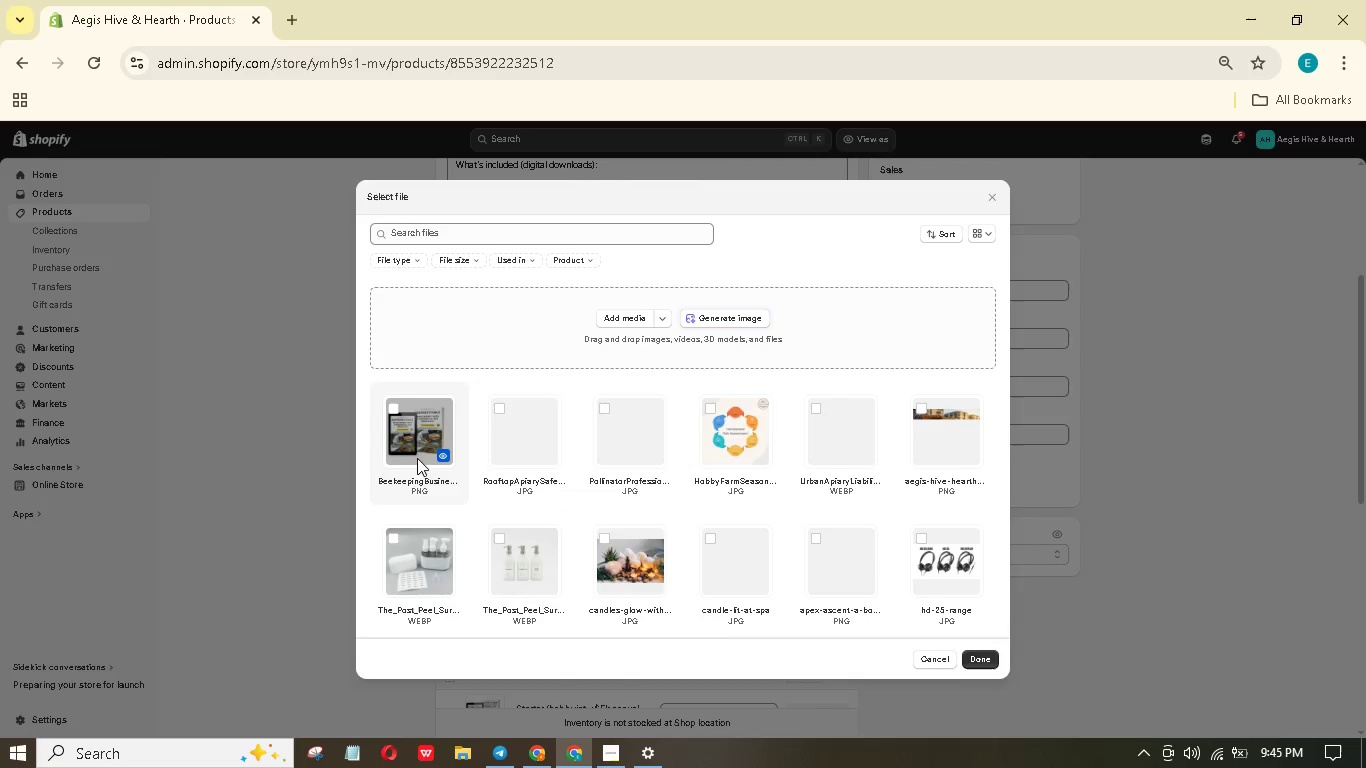 
left_click([417, 442])
 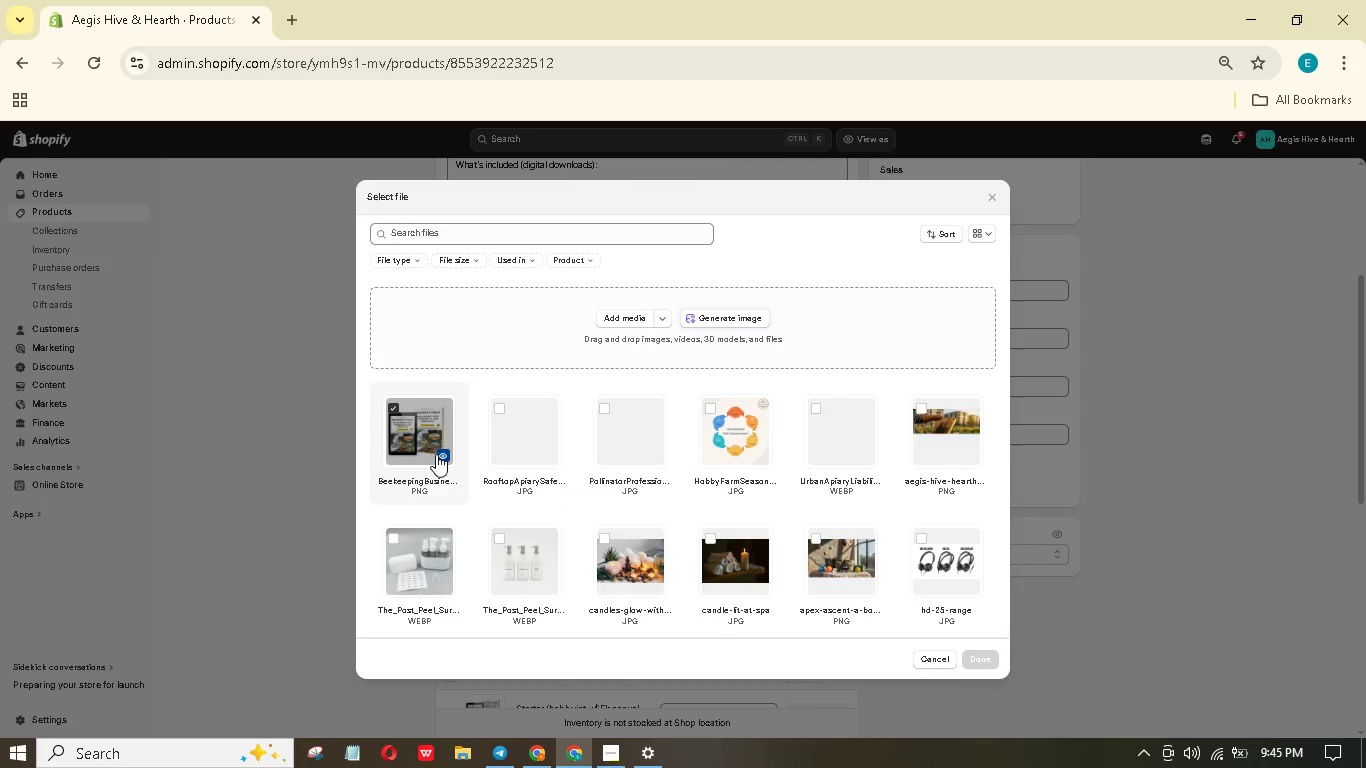 
wait(8.2)
 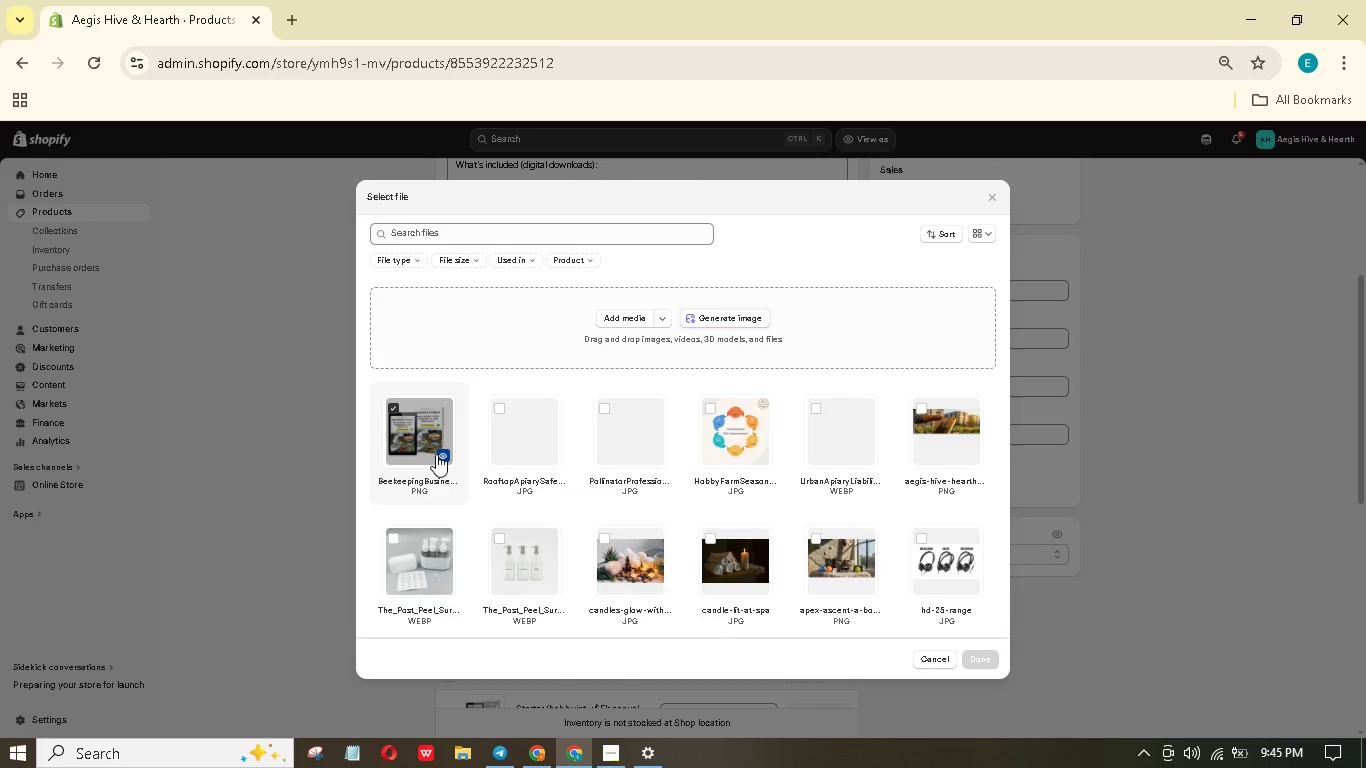 
left_click([642, 322])
 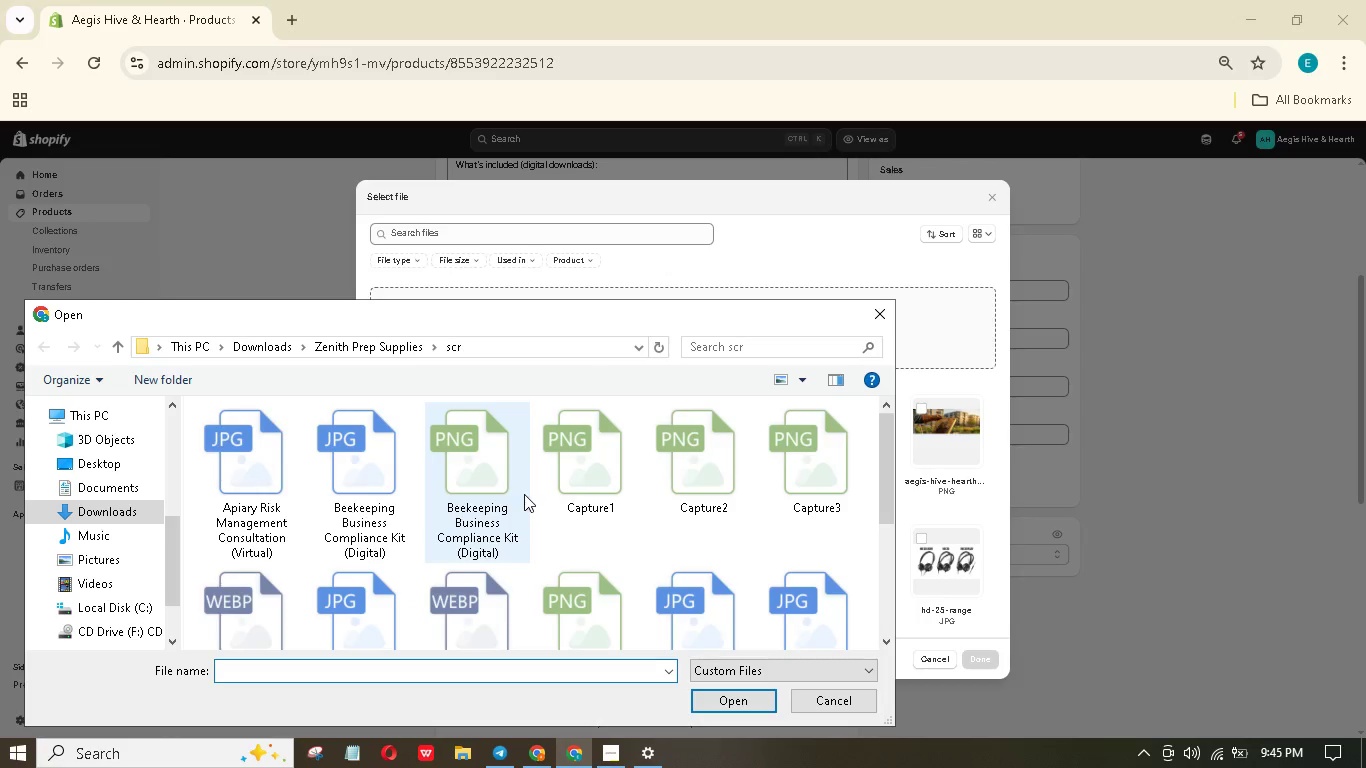 
scroll: coordinate [573, 549], scroll_direction: down, amount: 2.0
 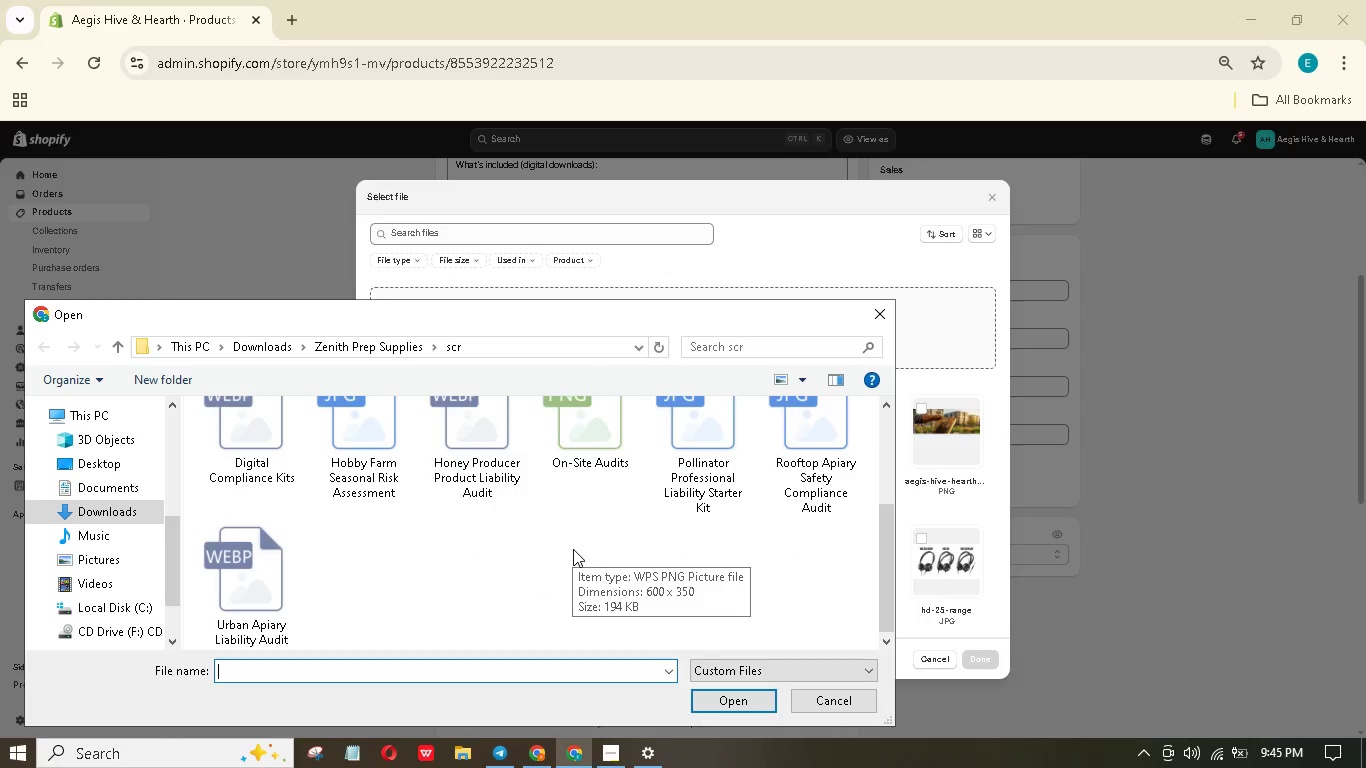 
scroll: coordinate [573, 549], scroll_direction: up, amount: 2.0
 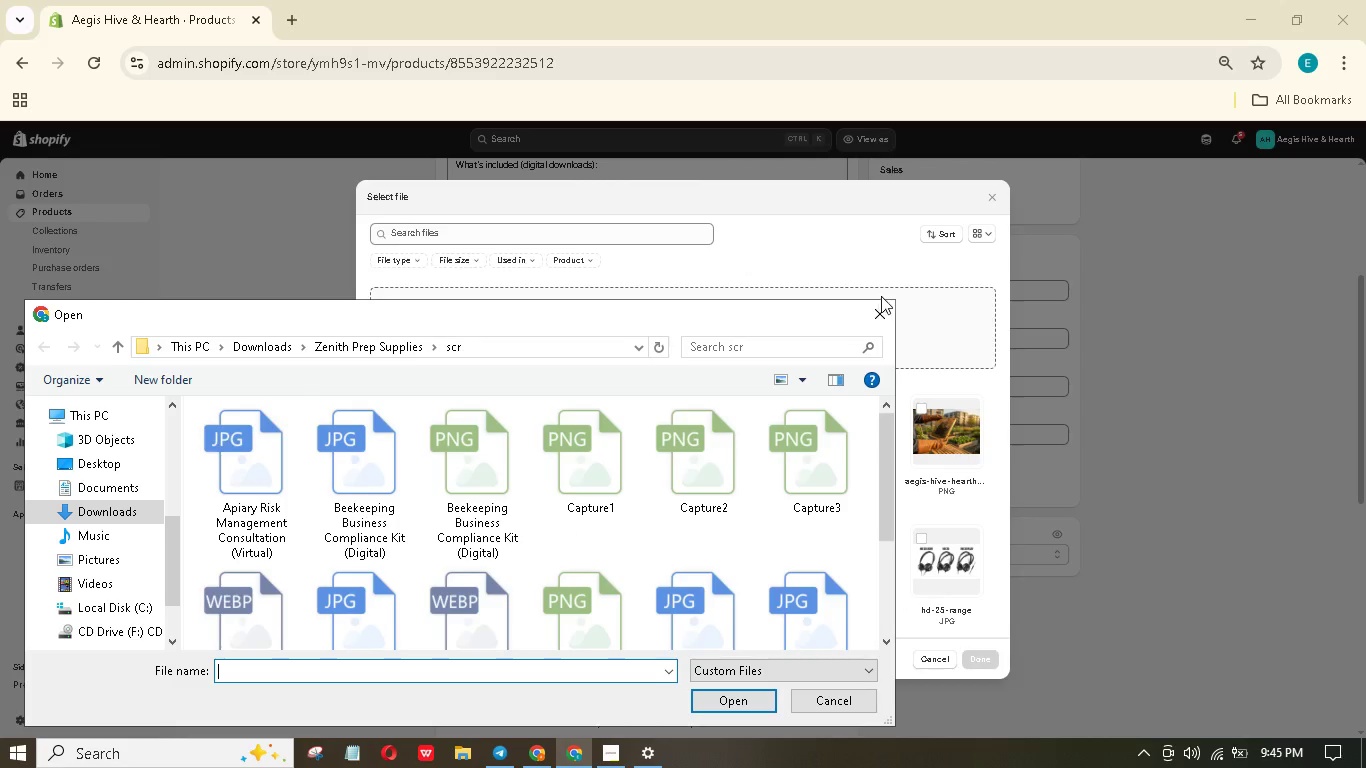 
left_click([884, 305])
 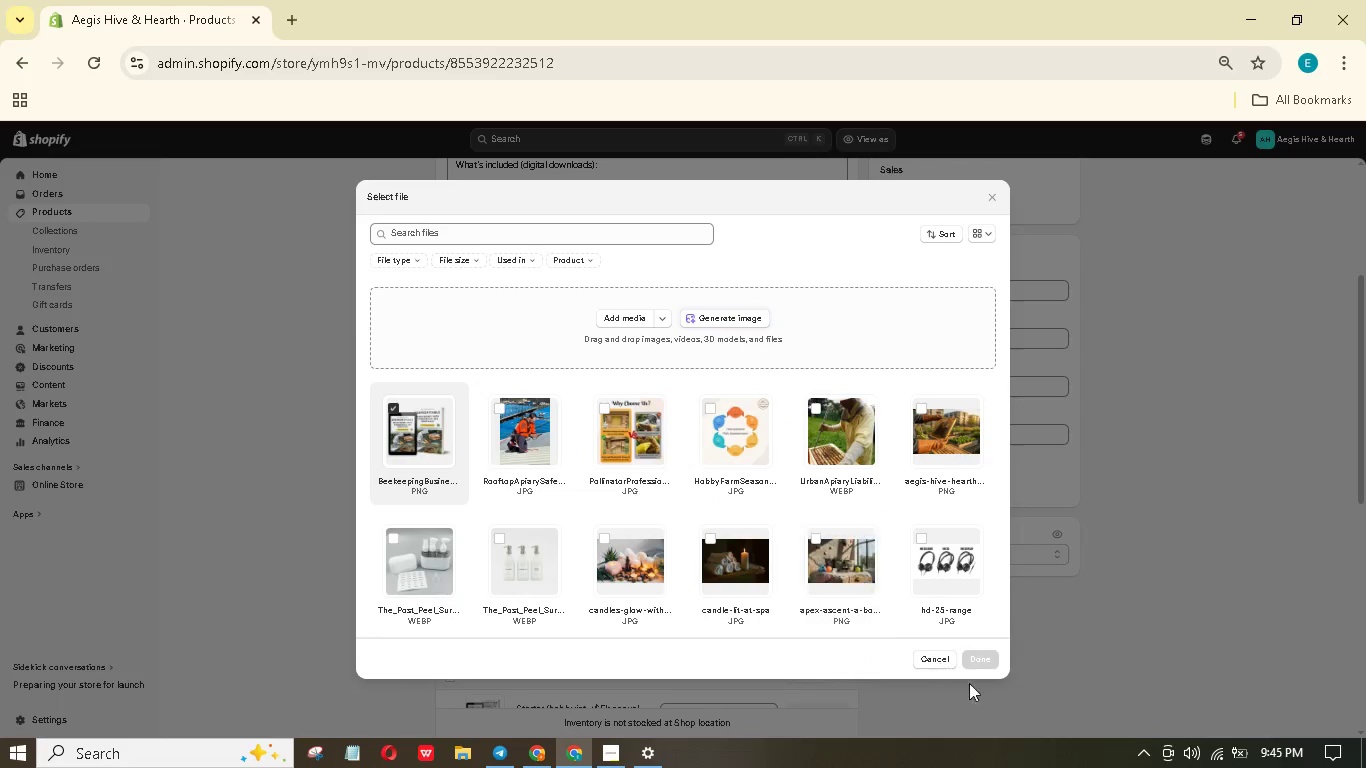 
left_click([951, 657])
 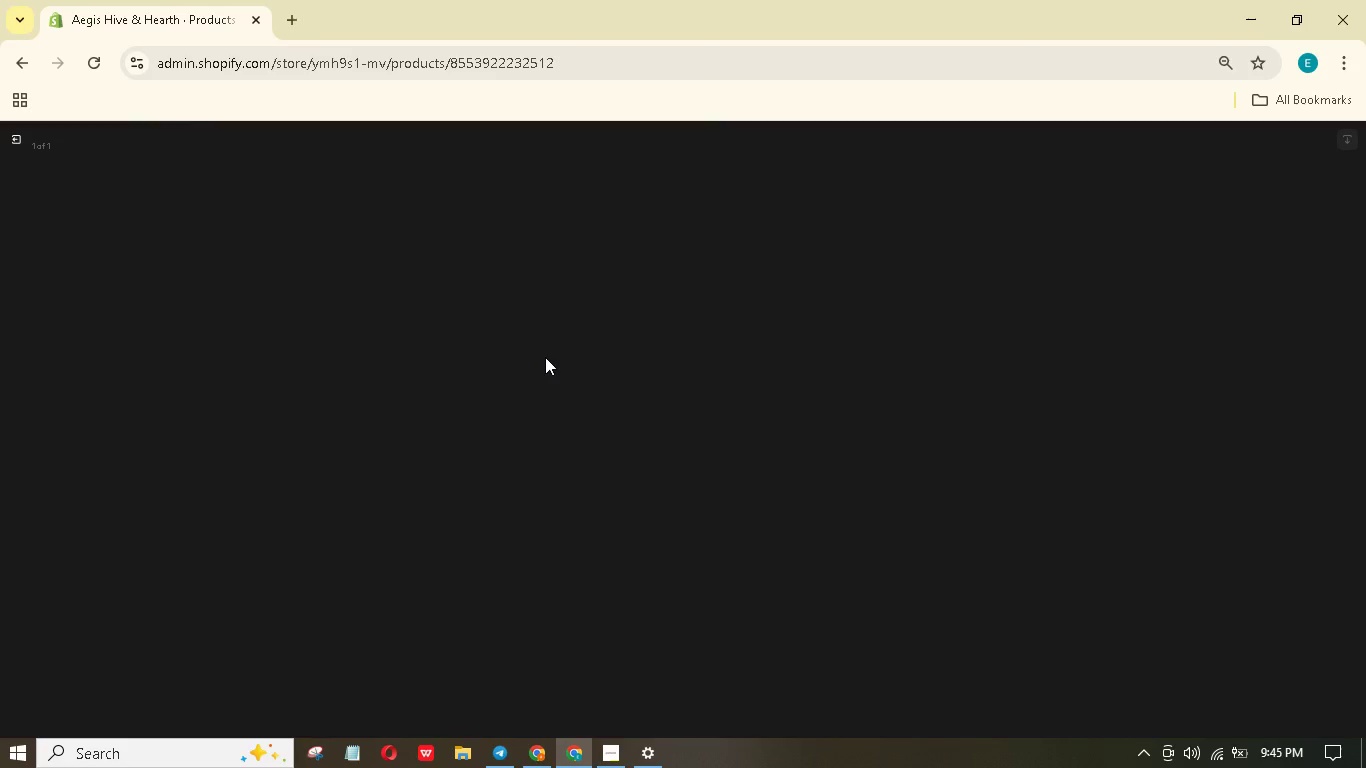 
wait(10.83)
 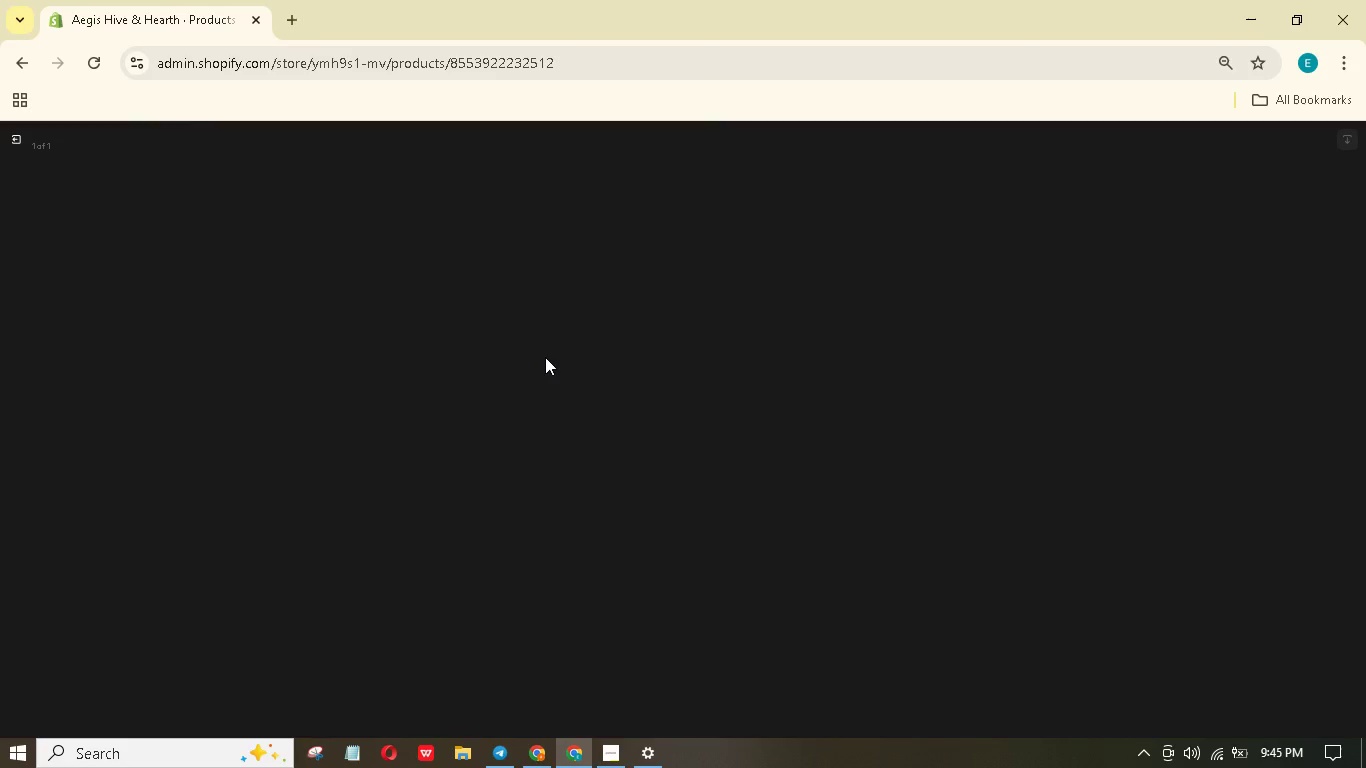 
left_click([15, 139])
 